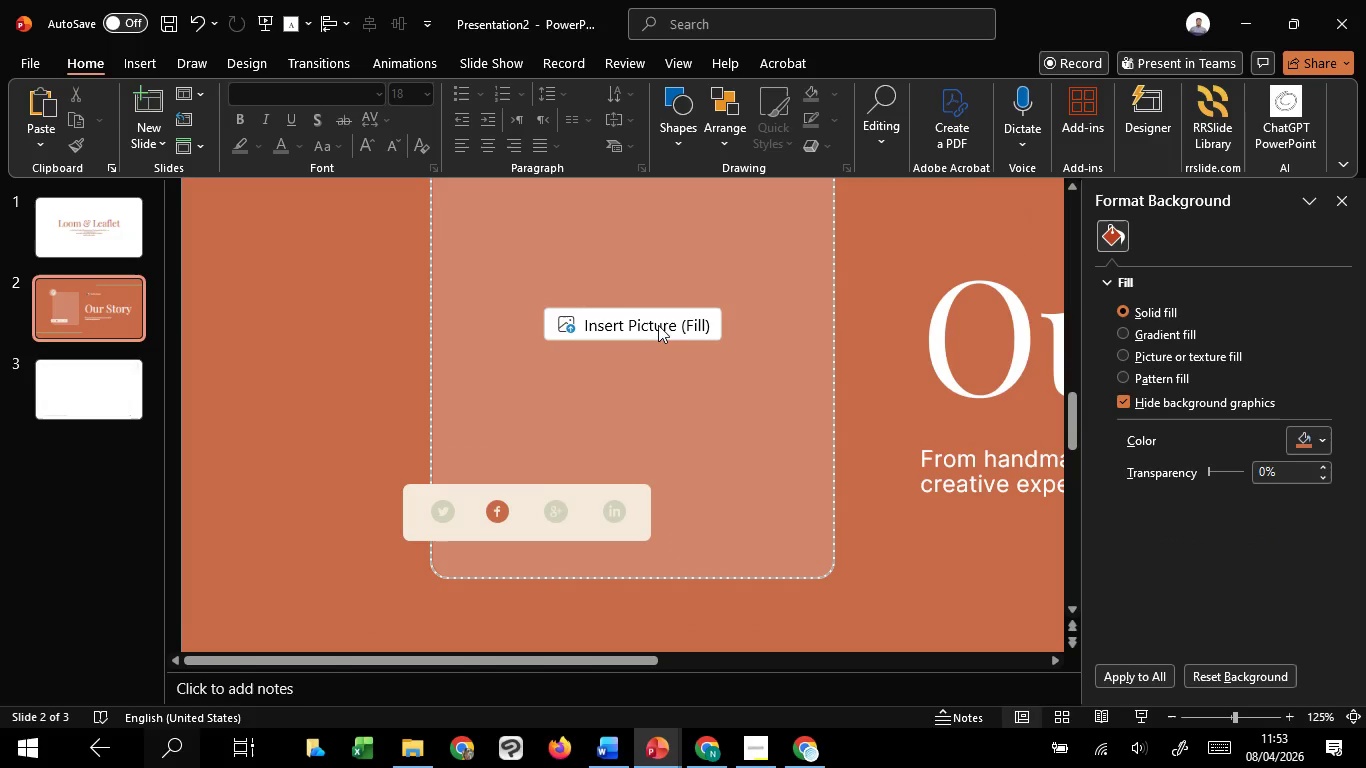 
left_click([658, 324])
 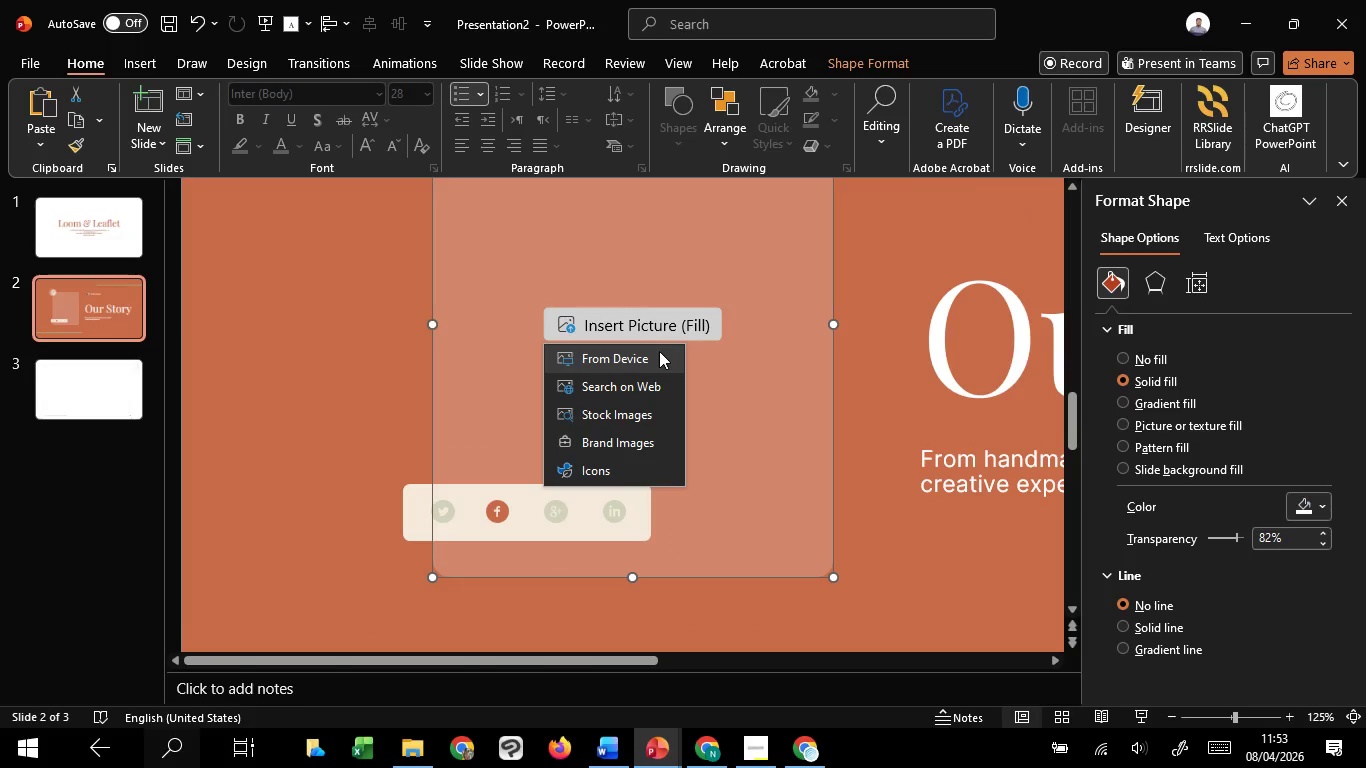 
left_click([659, 351])
 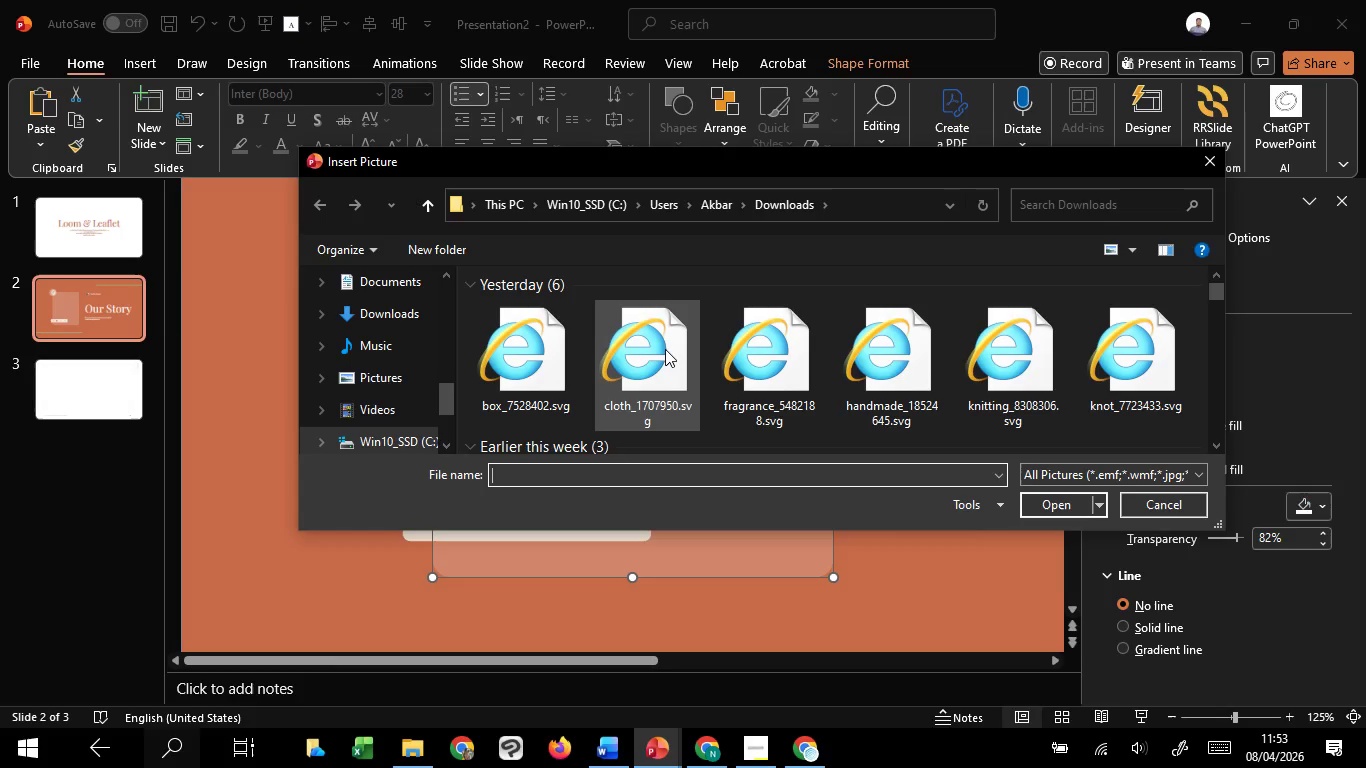 
scroll: coordinate [665, 349], scroll_direction: down, amount: 1.0
 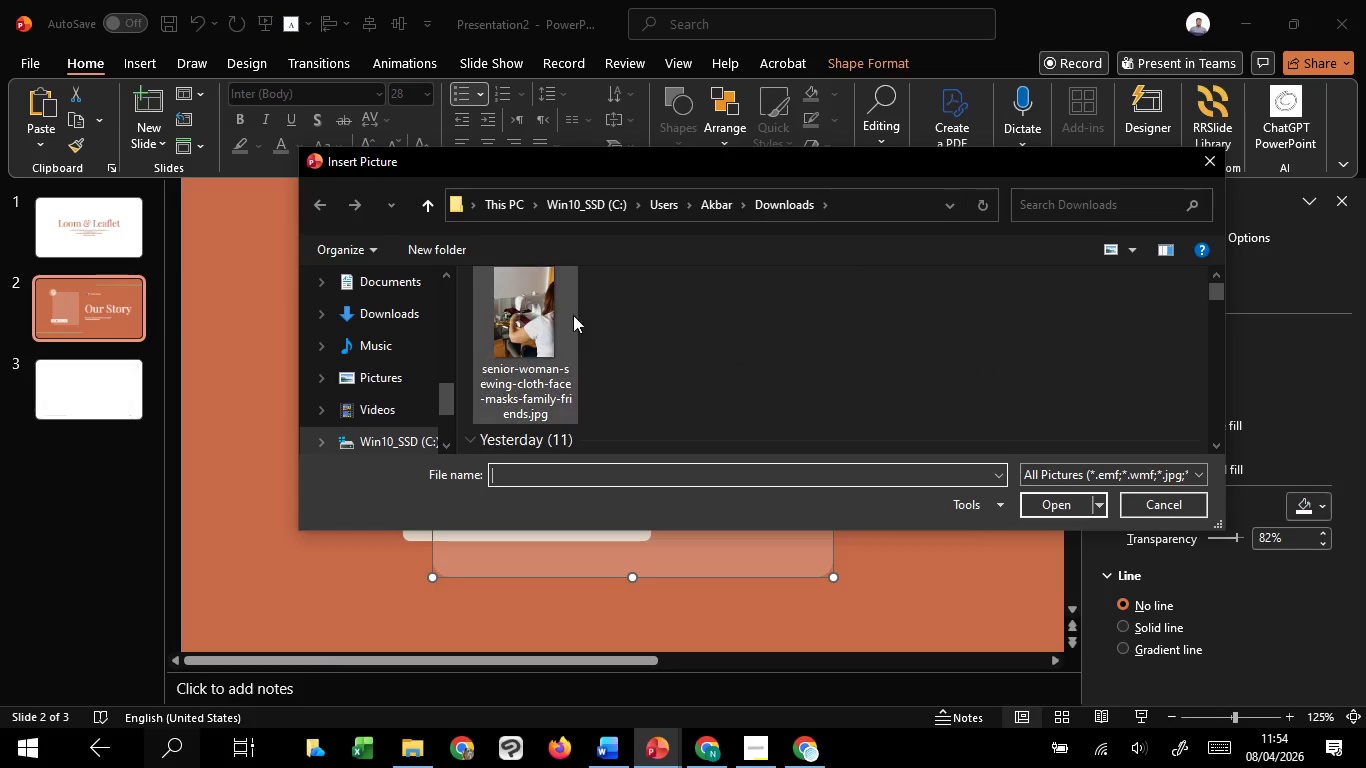 
left_click([573, 315])
 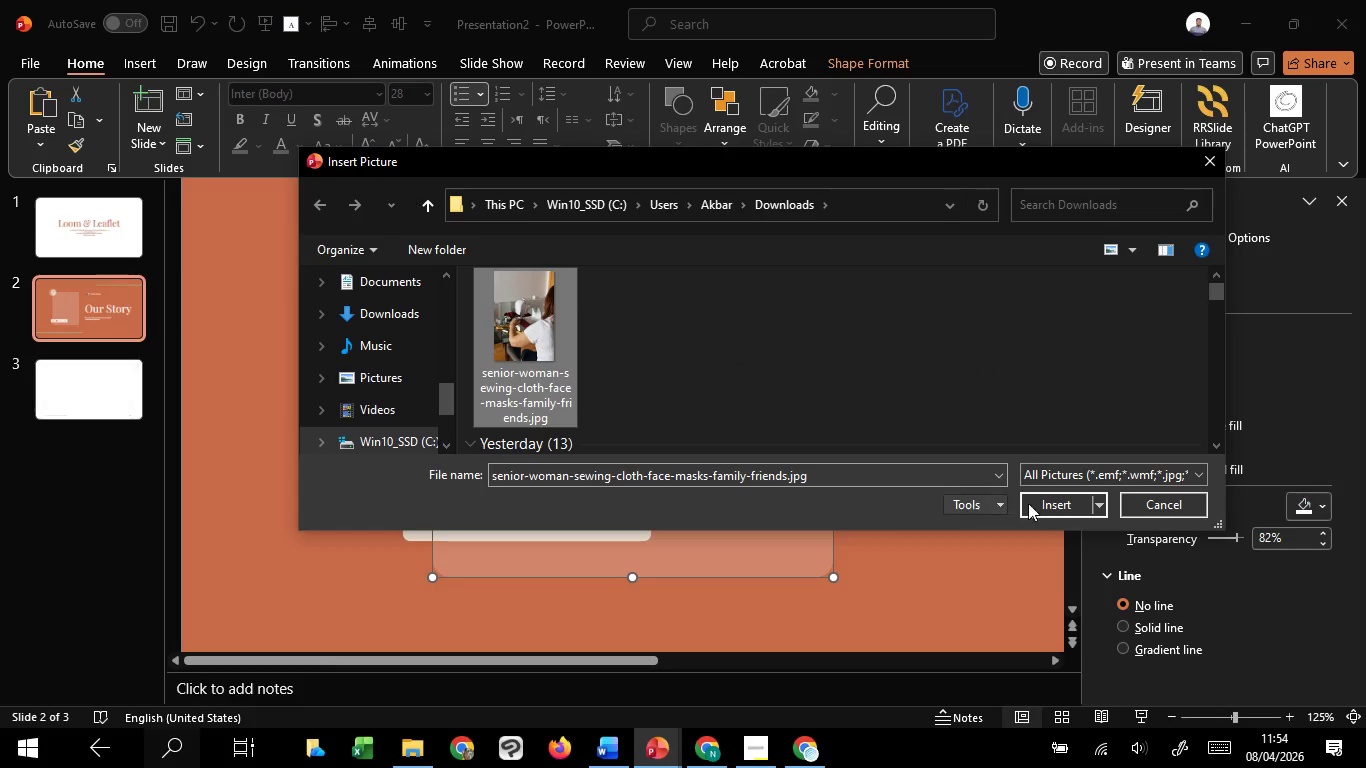 
left_click([1037, 502])
 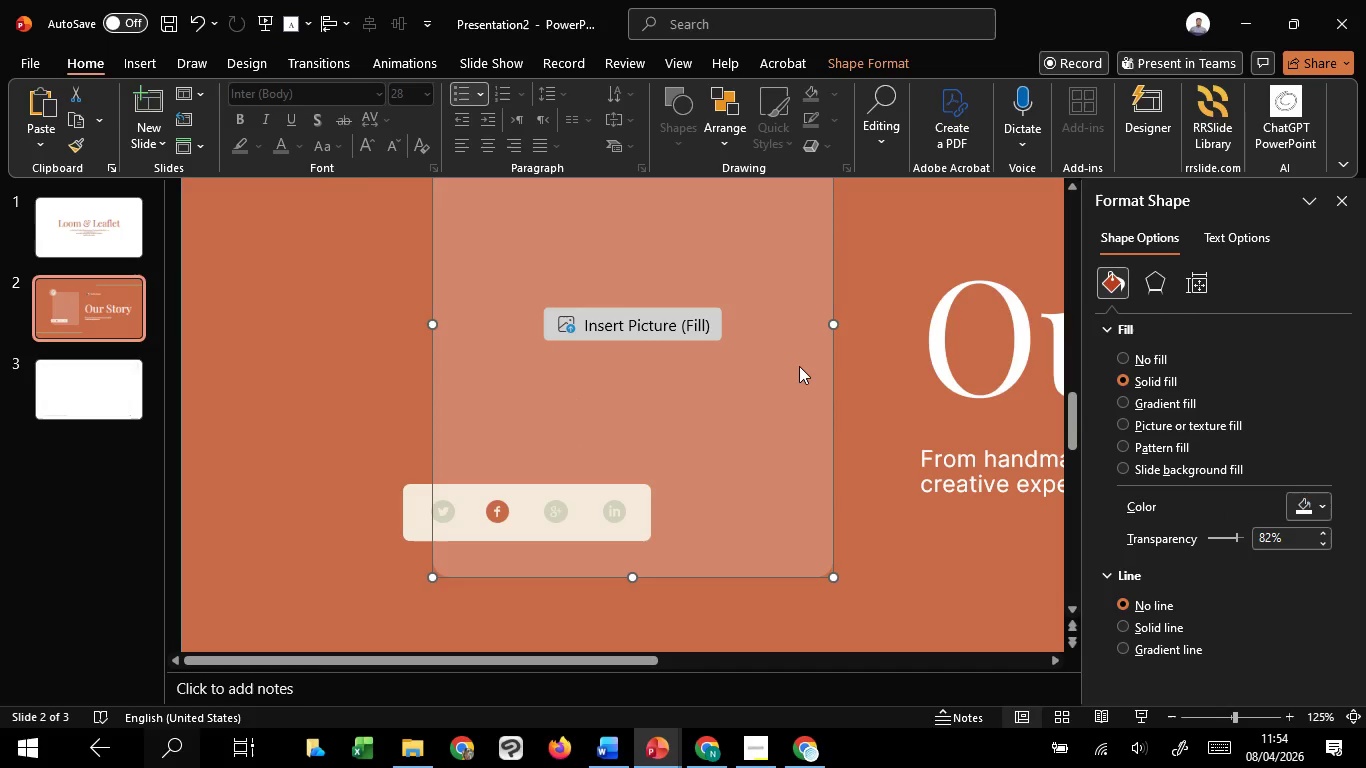 
hold_key(key=ControlLeft, duration=1.52)
scroll: coordinate [799, 366], scroll_direction: down, amount: 1.0
 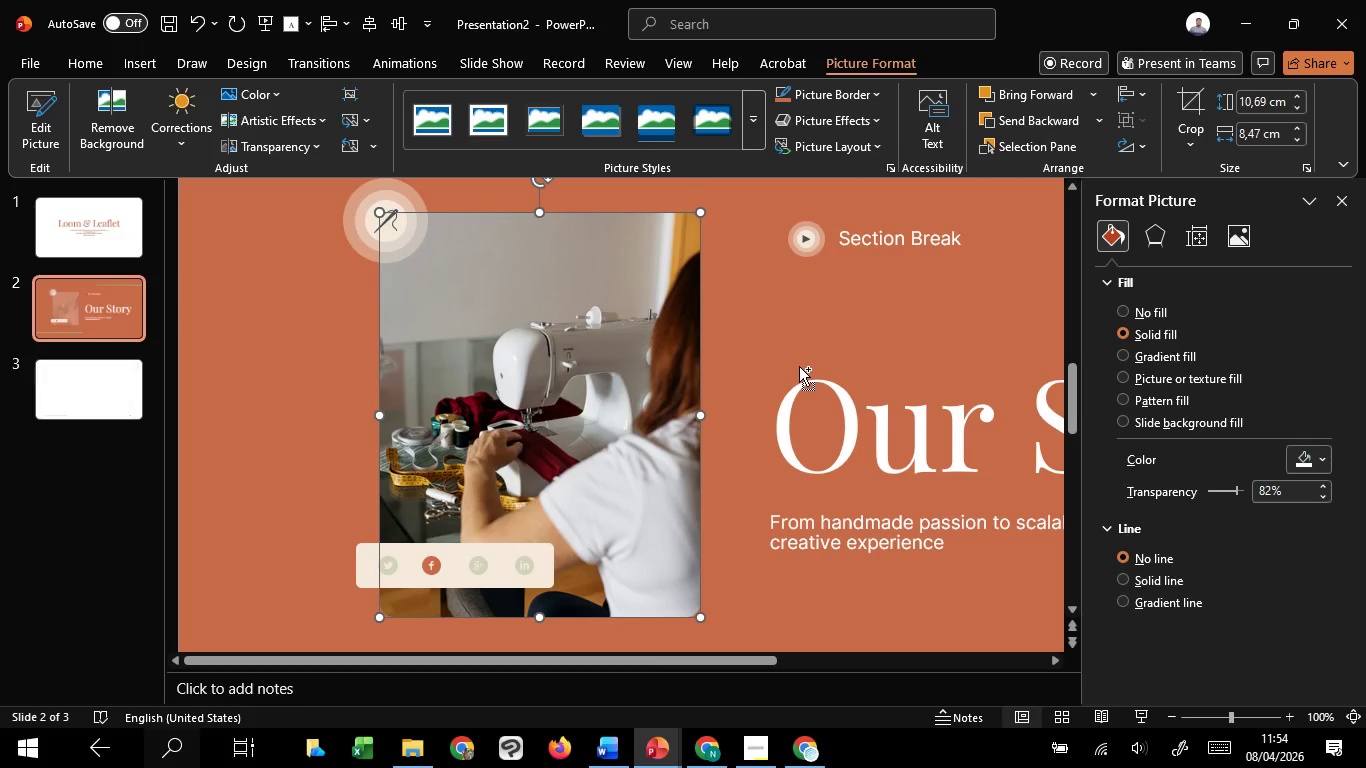 
hold_key(key=ControlLeft, duration=0.75)
scroll: coordinate [799, 366], scroll_direction: down, amount: 1.0
 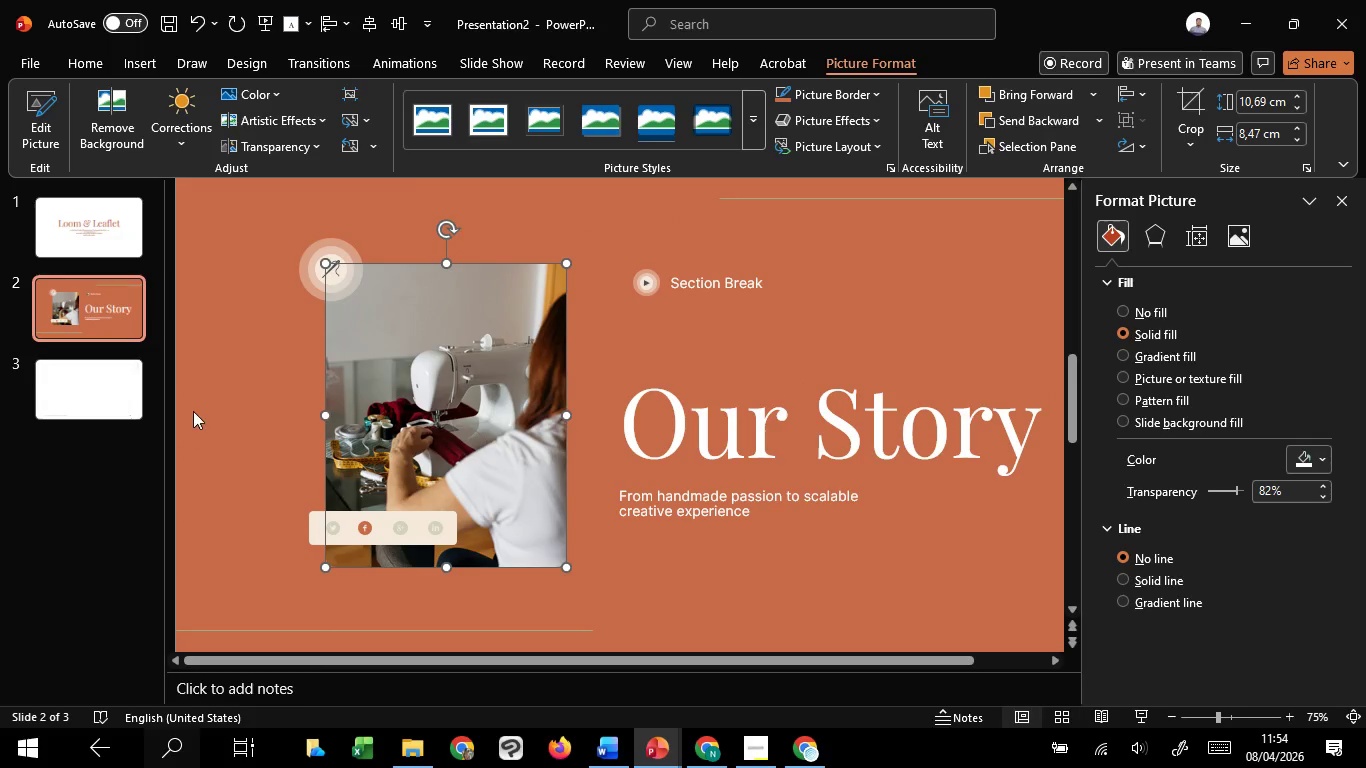 
left_click([193, 411])
 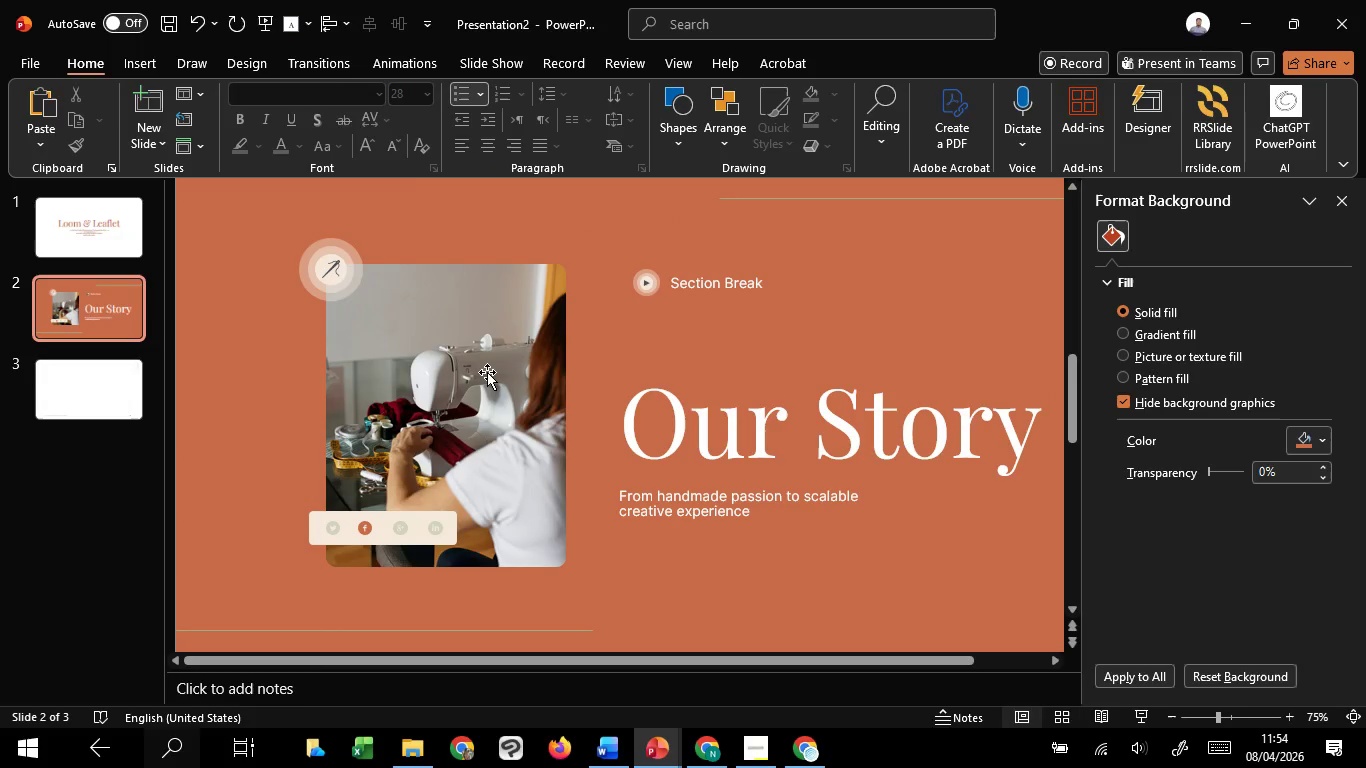 
left_click([487, 372])
 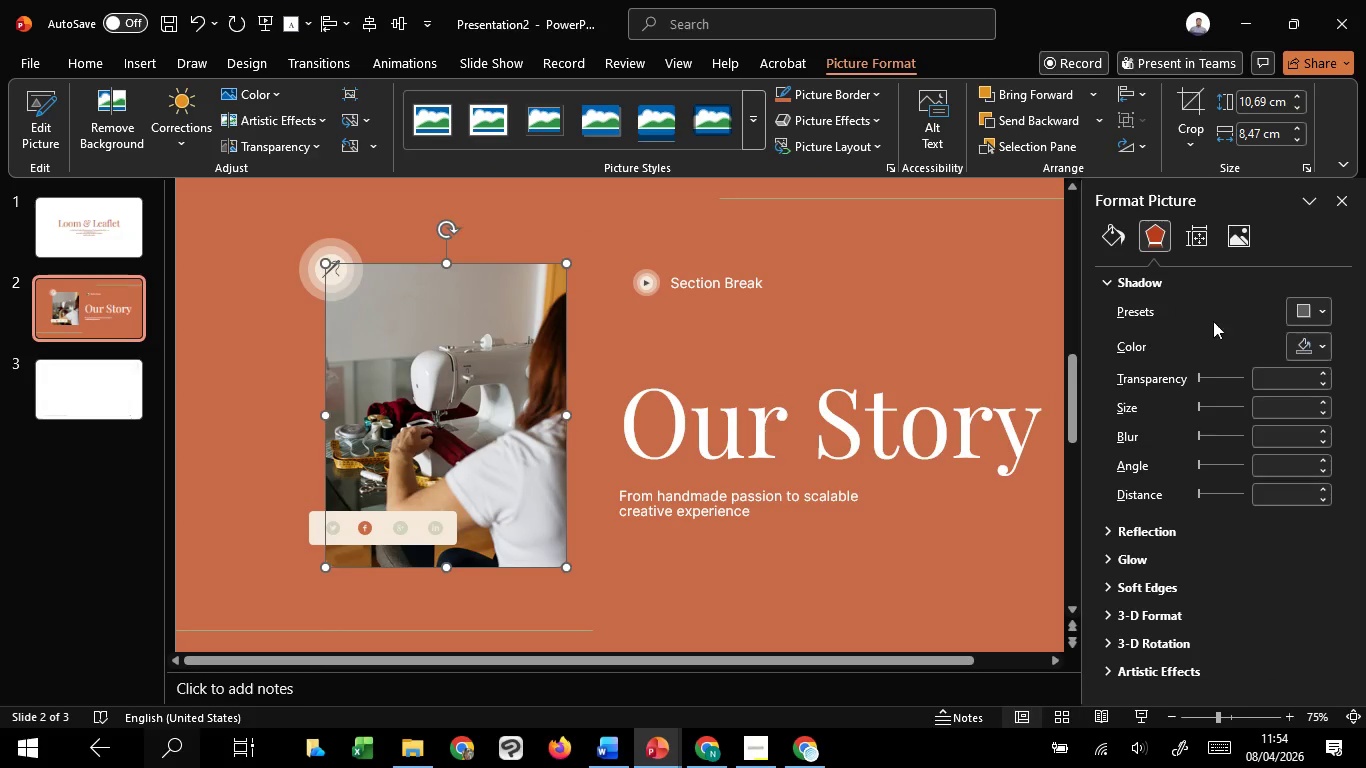 
left_click([1298, 316])
 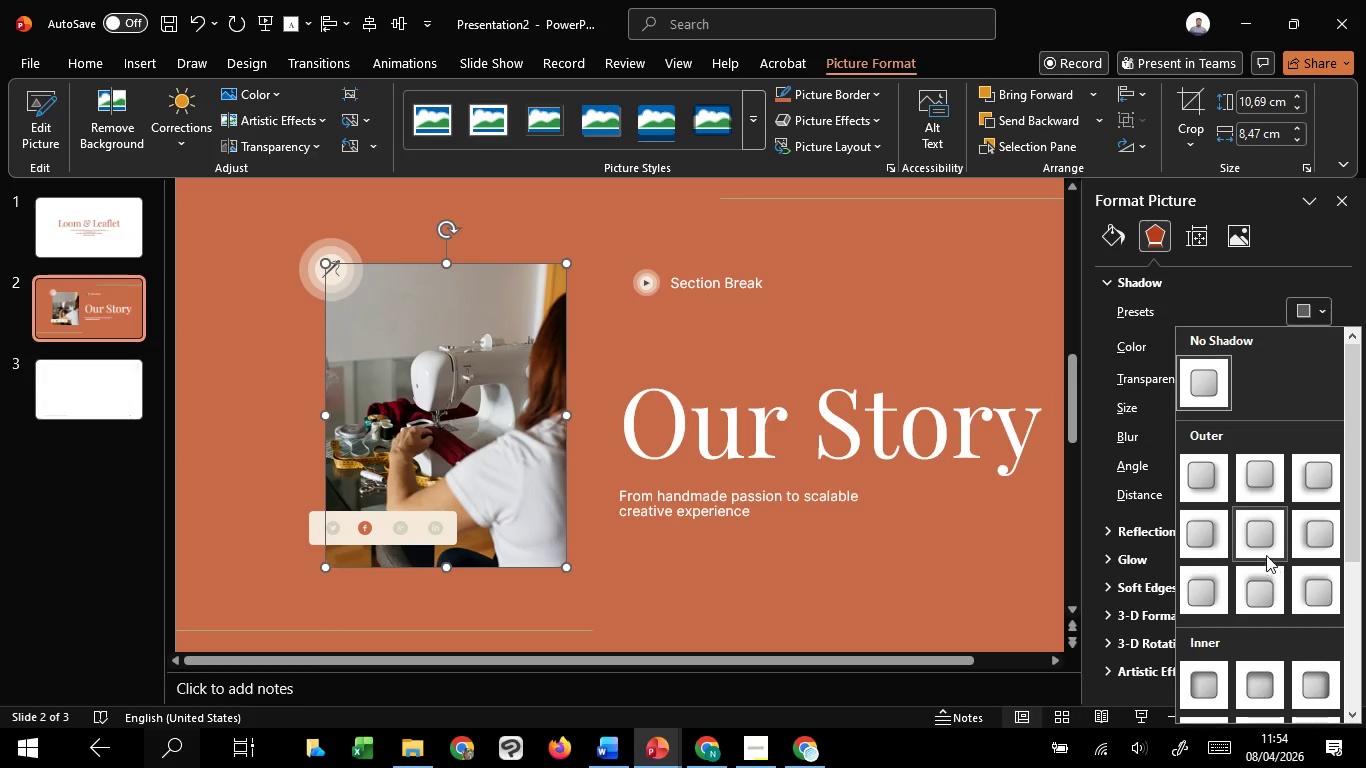 
left_click([1262, 539])
 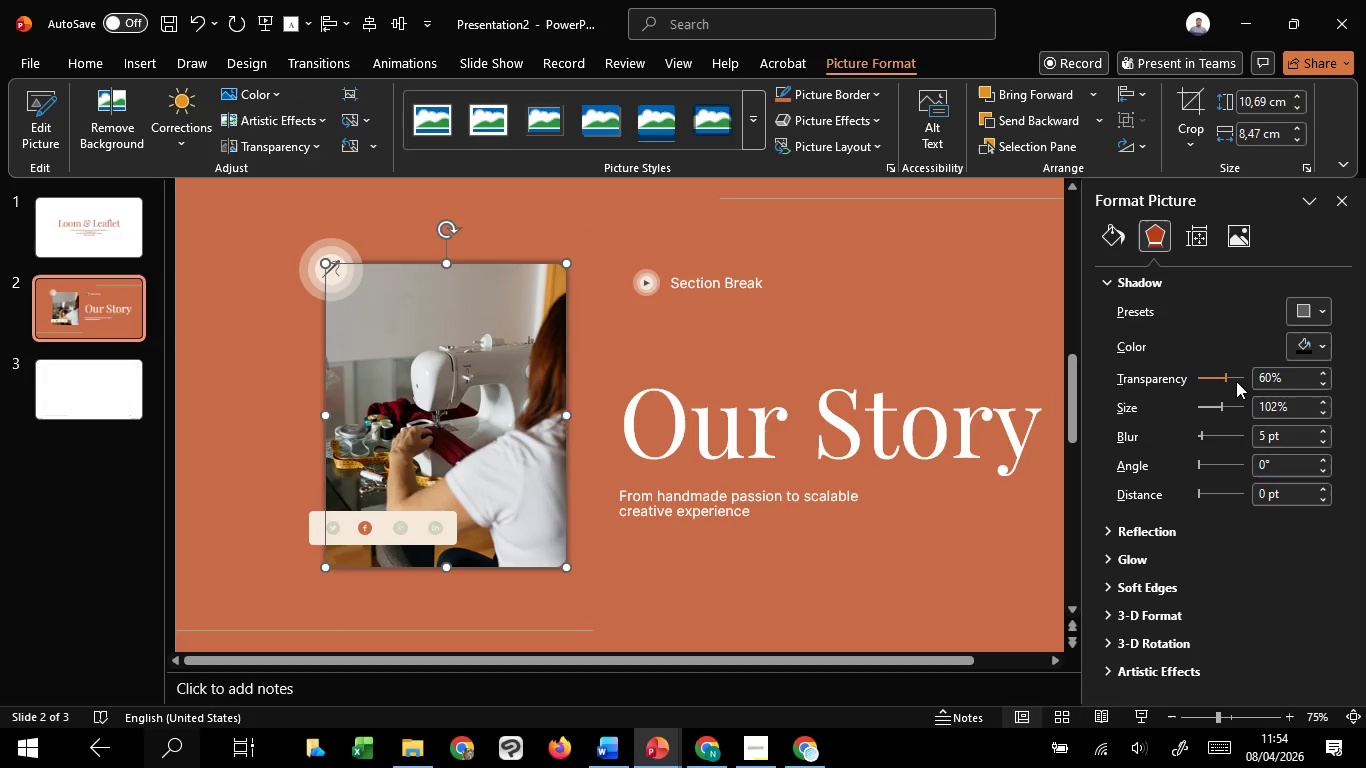 
scroll: coordinate [1235, 381], scroll_direction: up, amount: 29.0
 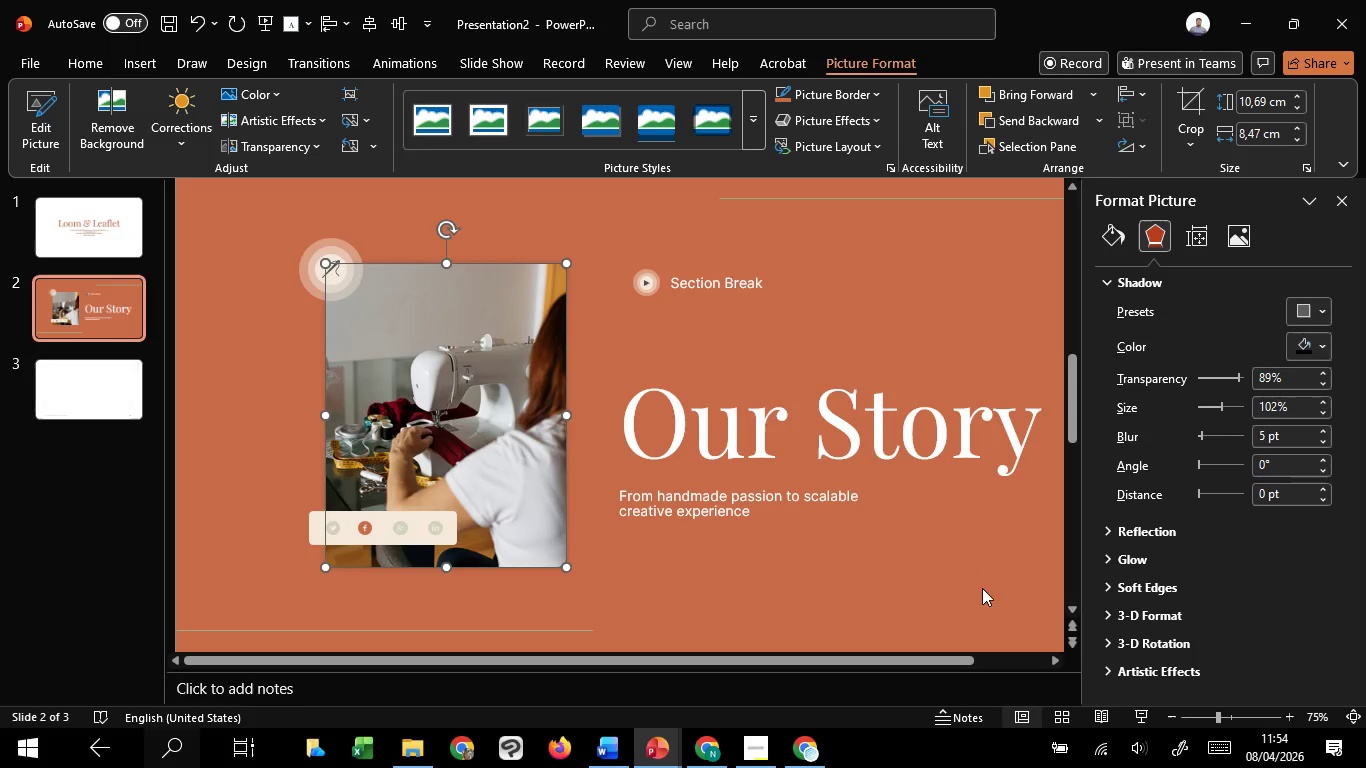 
left_click([982, 592])
 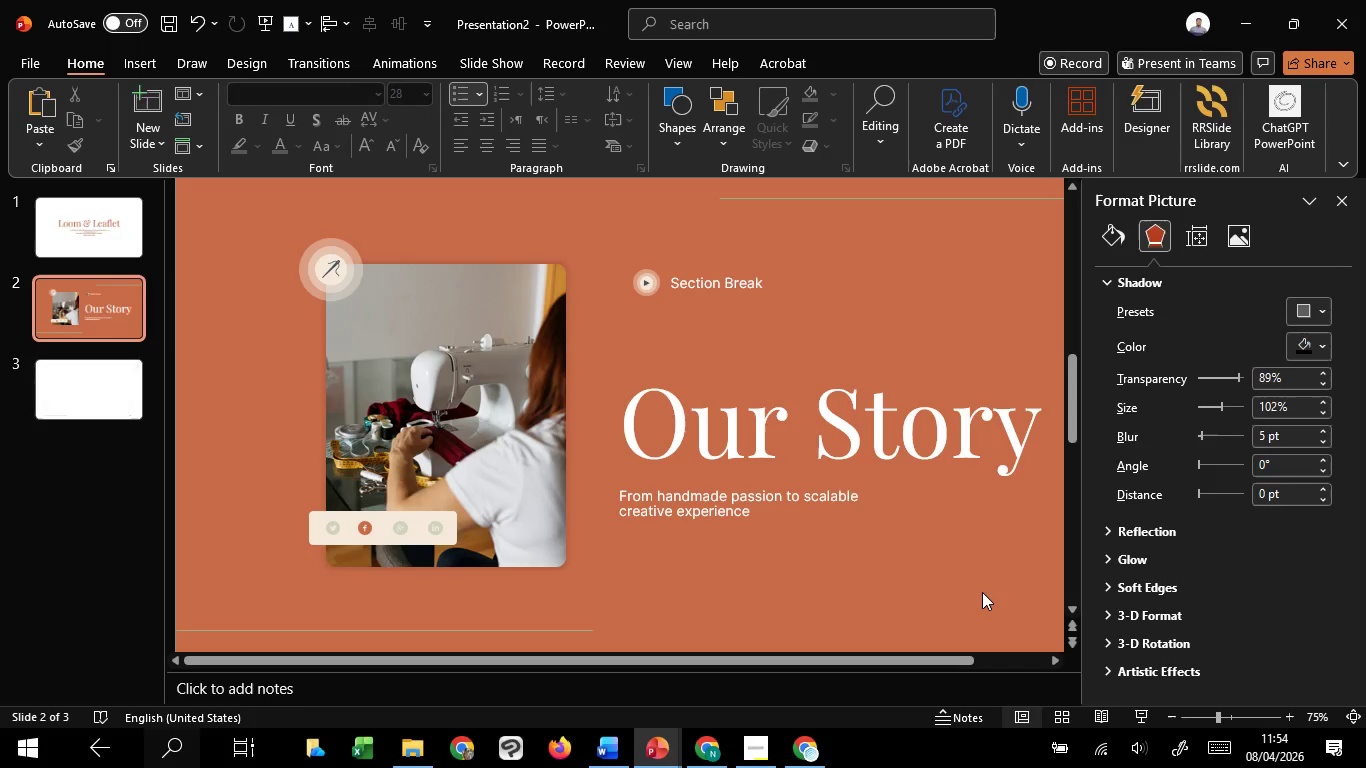 
hold_key(key=ControlLeft, duration=0.95)
scroll: coordinate [982, 592], scroll_direction: down, amount: 2.0
 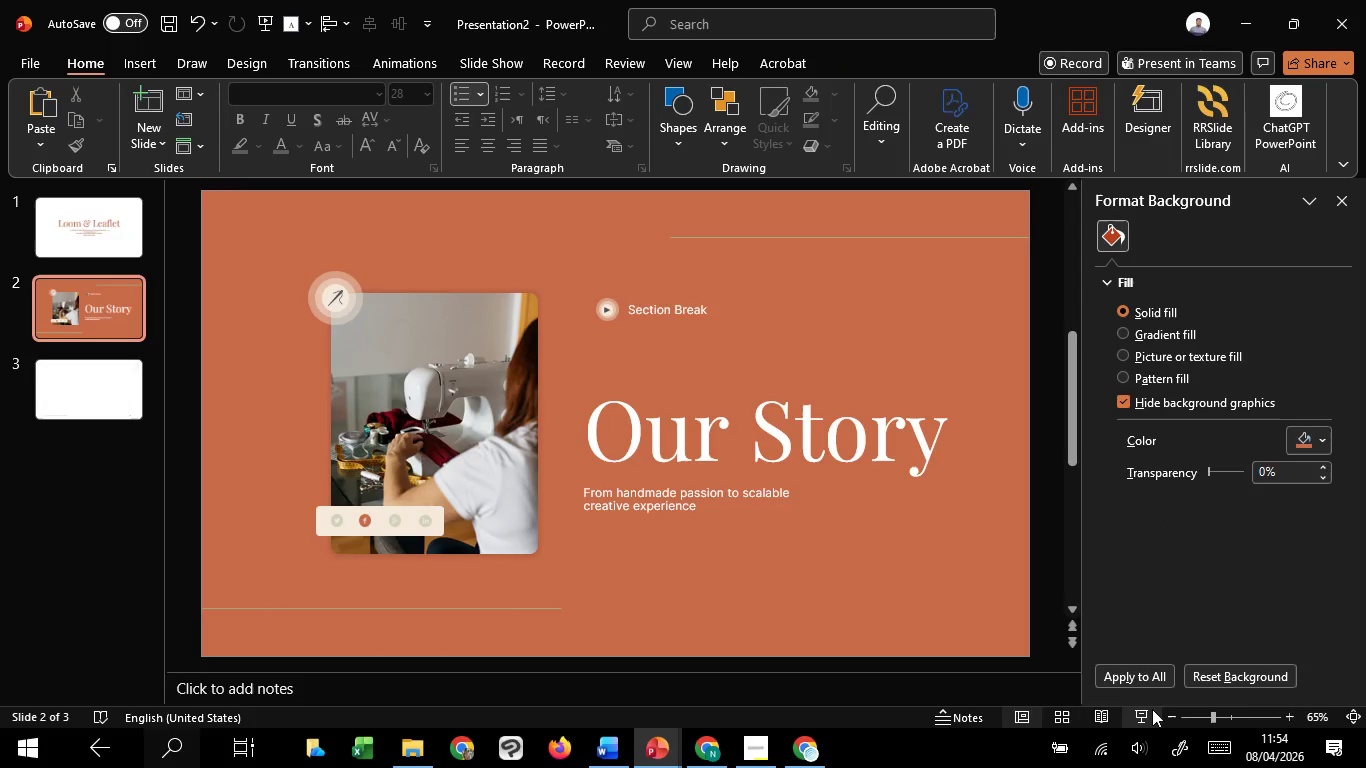 
left_click([1152, 709])
 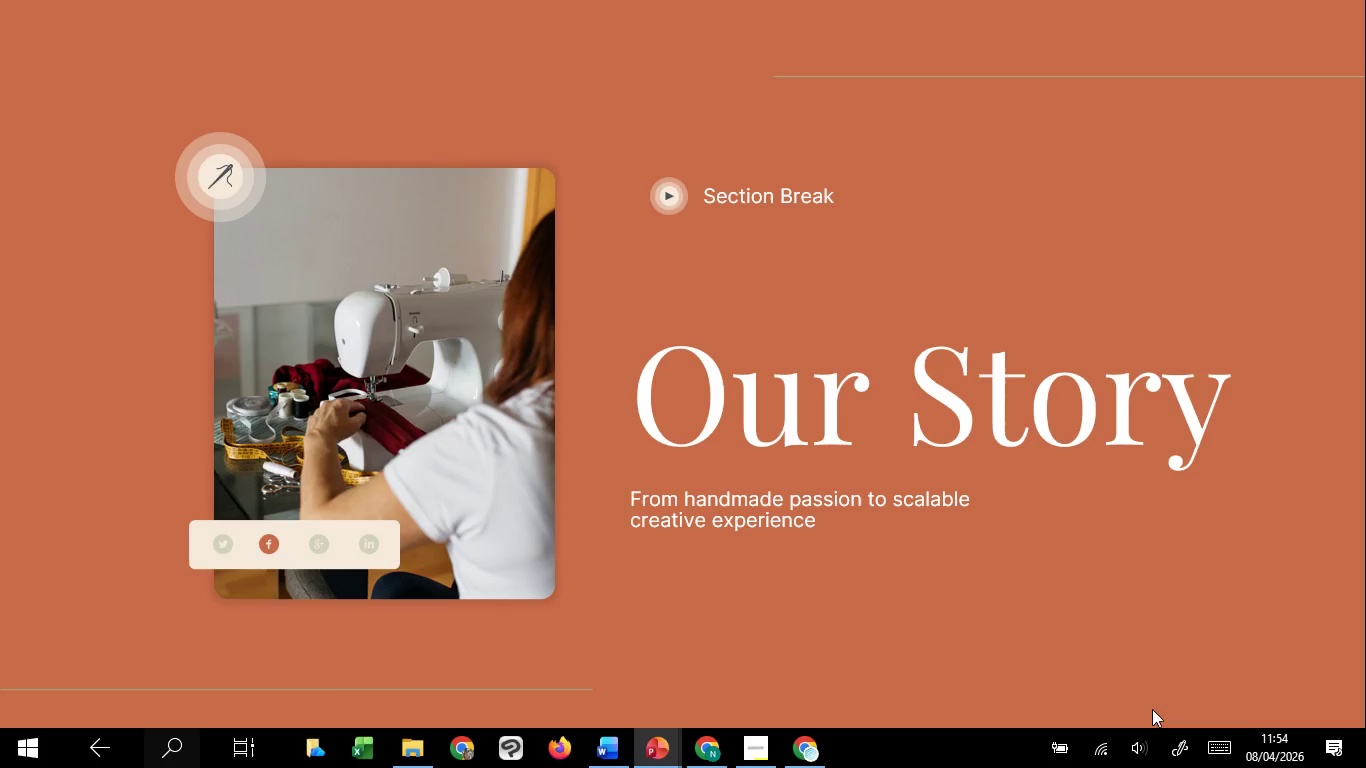 
key(Escape)
 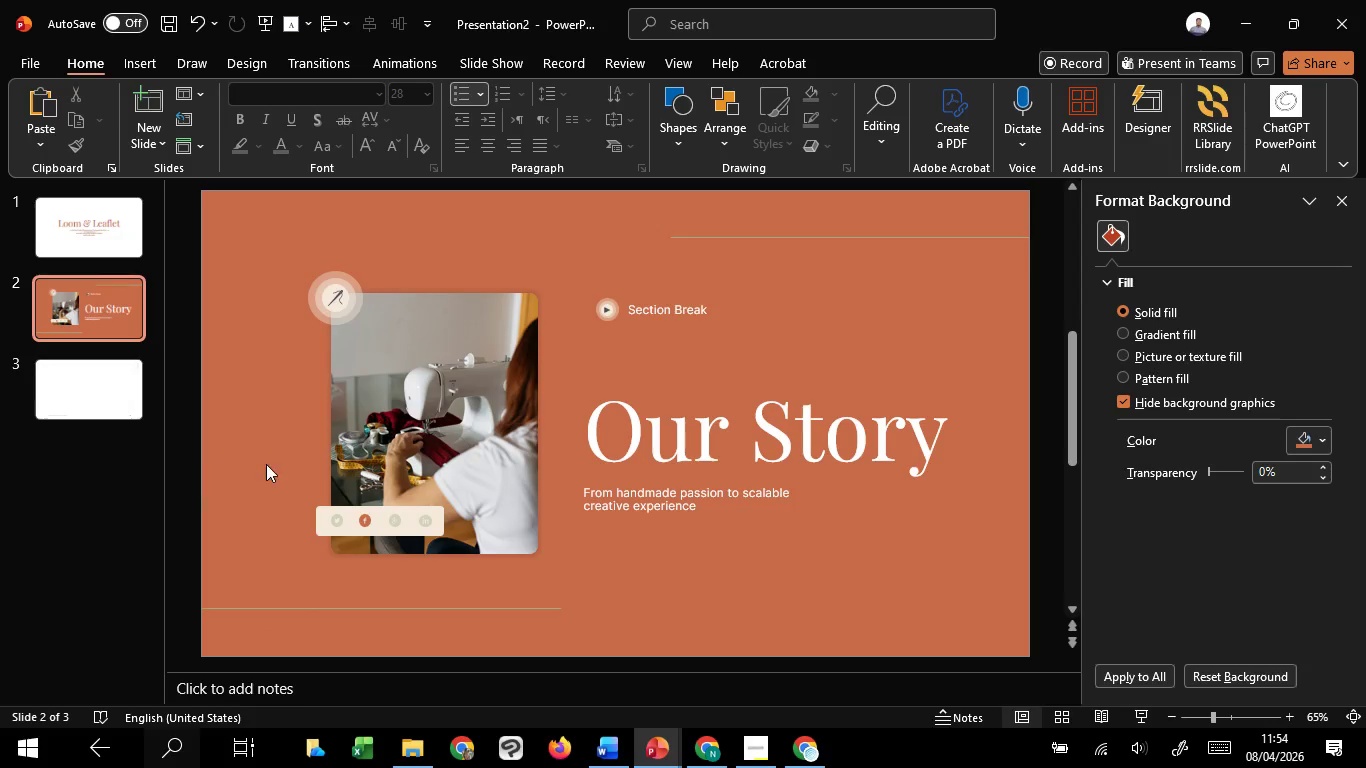 
left_click_drag(start_coordinate=[266, 464], to_coordinate=[494, 559])
 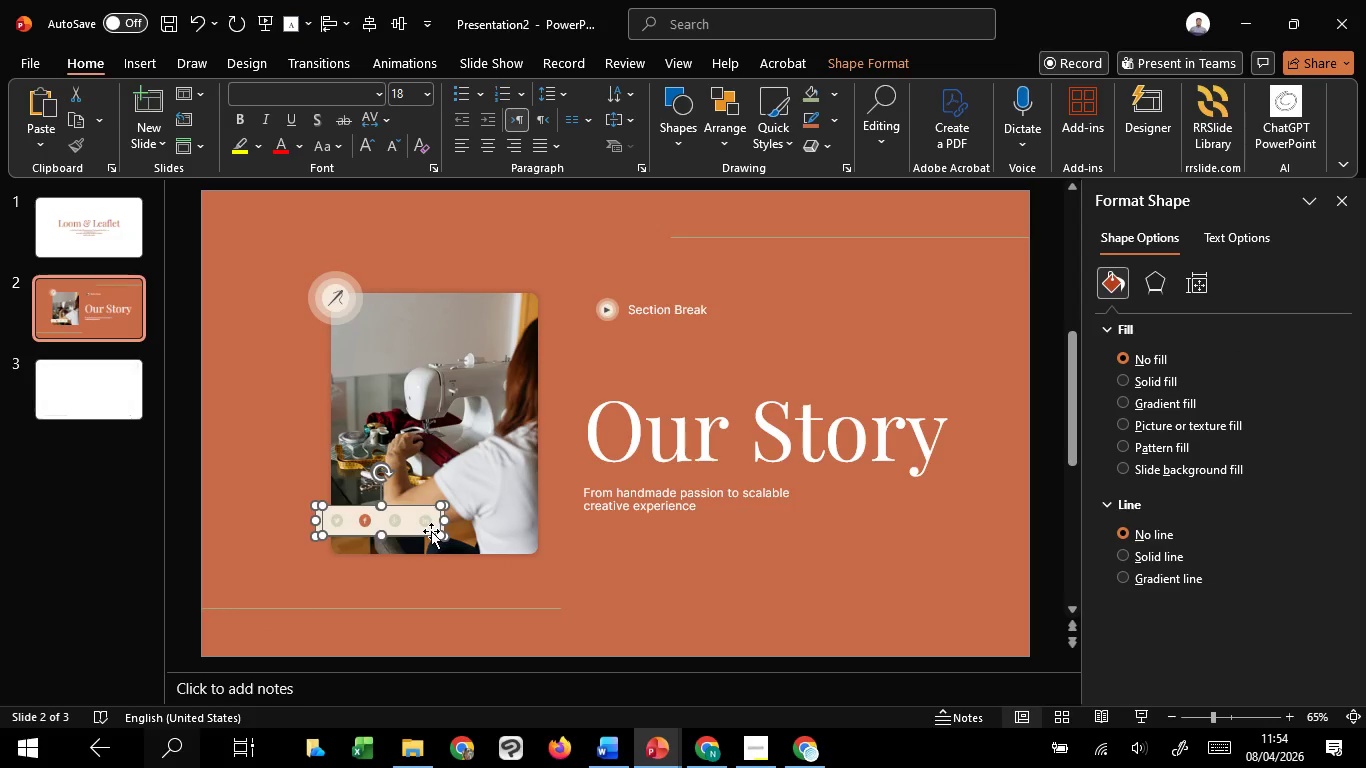 
left_click_drag(start_coordinate=[431, 531], to_coordinate=[428, 541])
 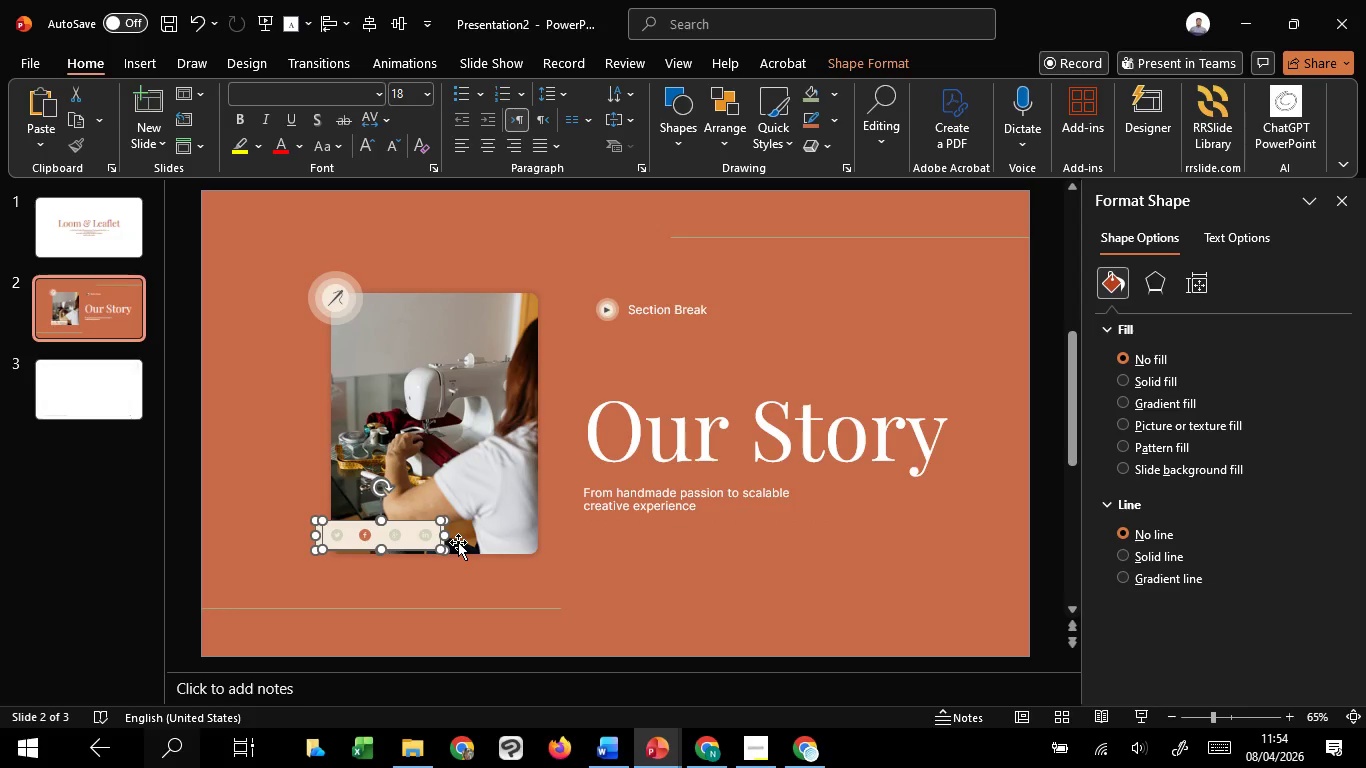 
hold_key(key=CapsLock, duration=0.5)
 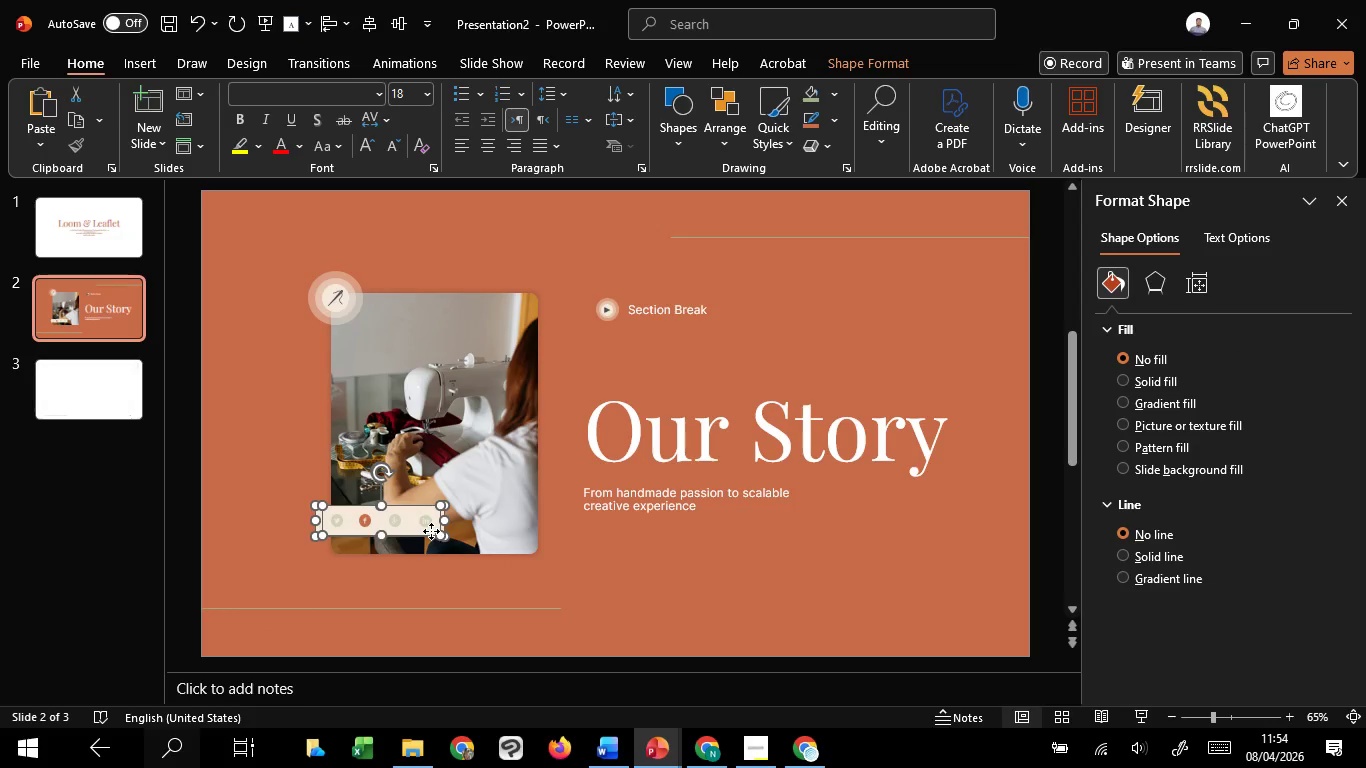 
hold_key(key=ShiftLeft, duration=1.51)
 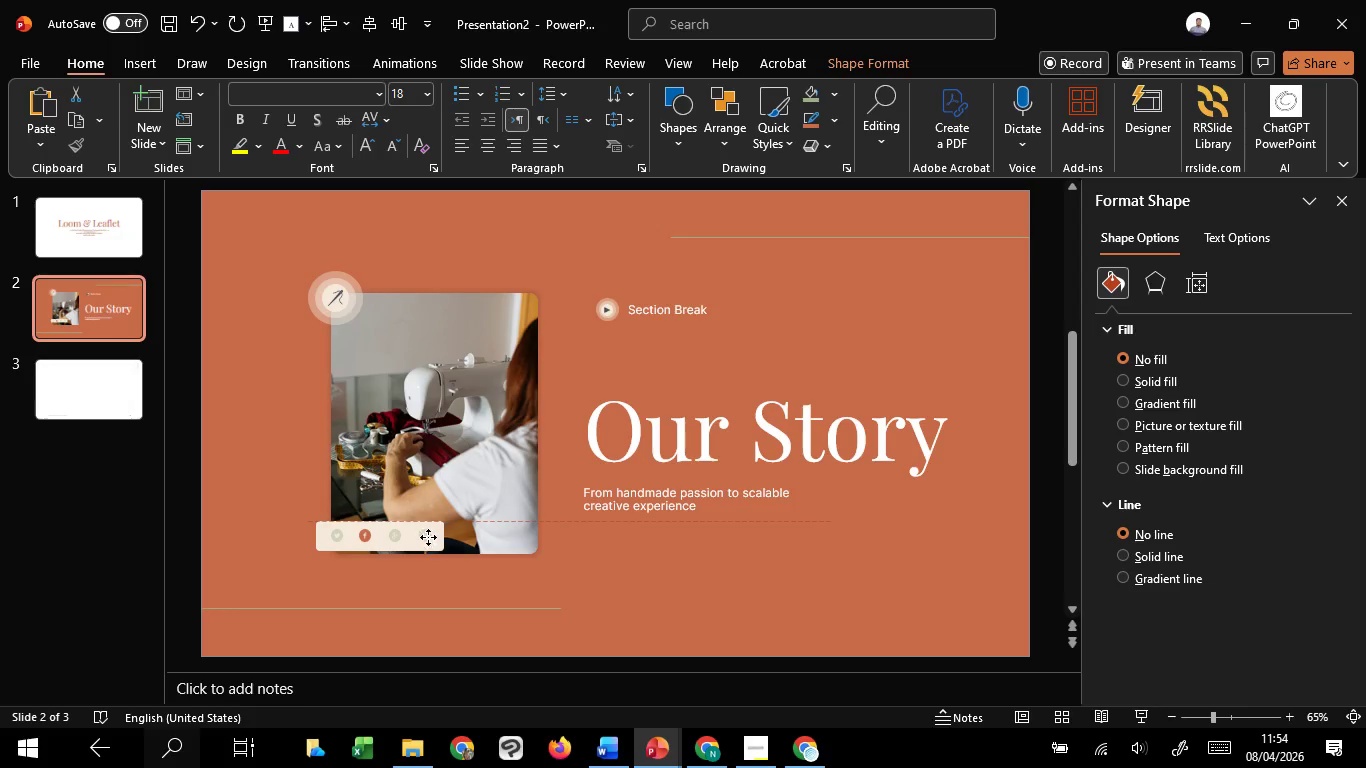 
hold_key(key=ShiftLeft, duration=1.52)
 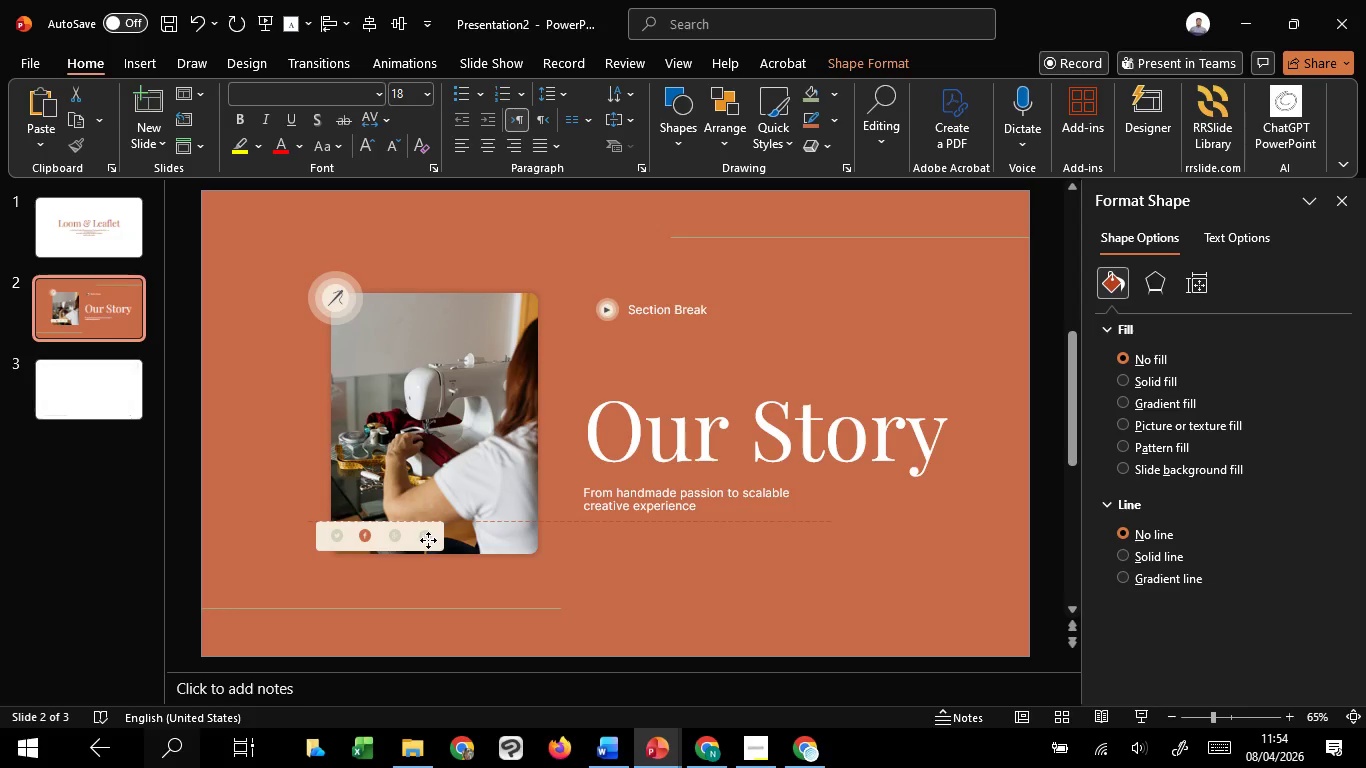 
hold_key(key=ShiftLeft, duration=1.19)
 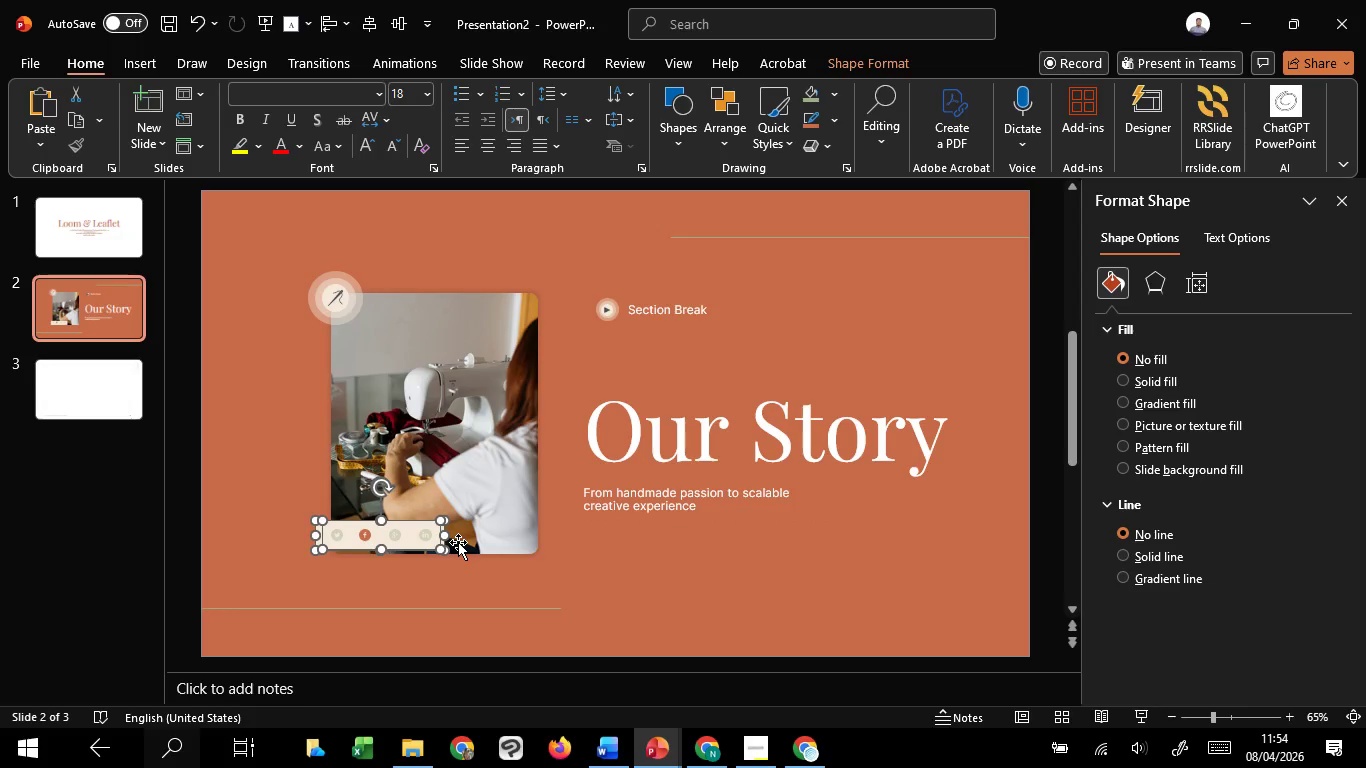 
key(ArrowUp)
 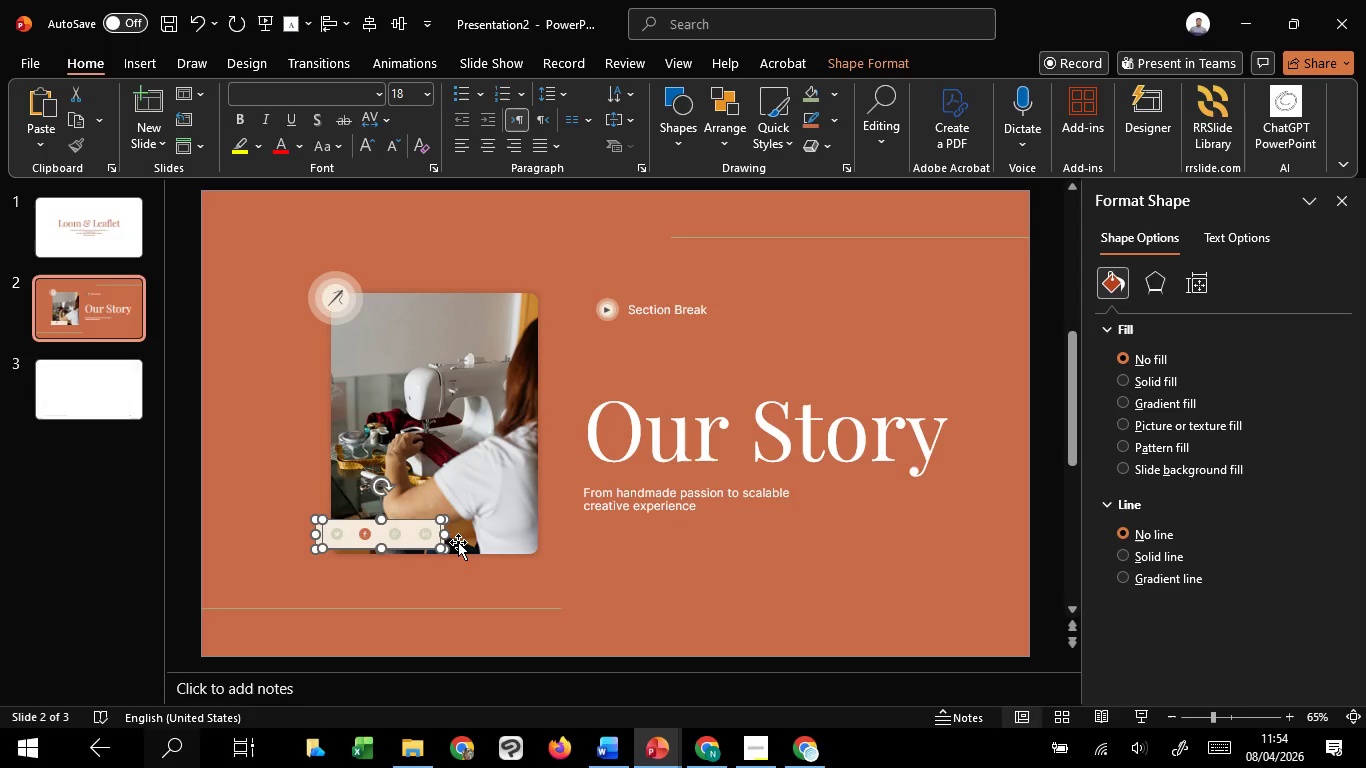 
key(ArrowUp)
 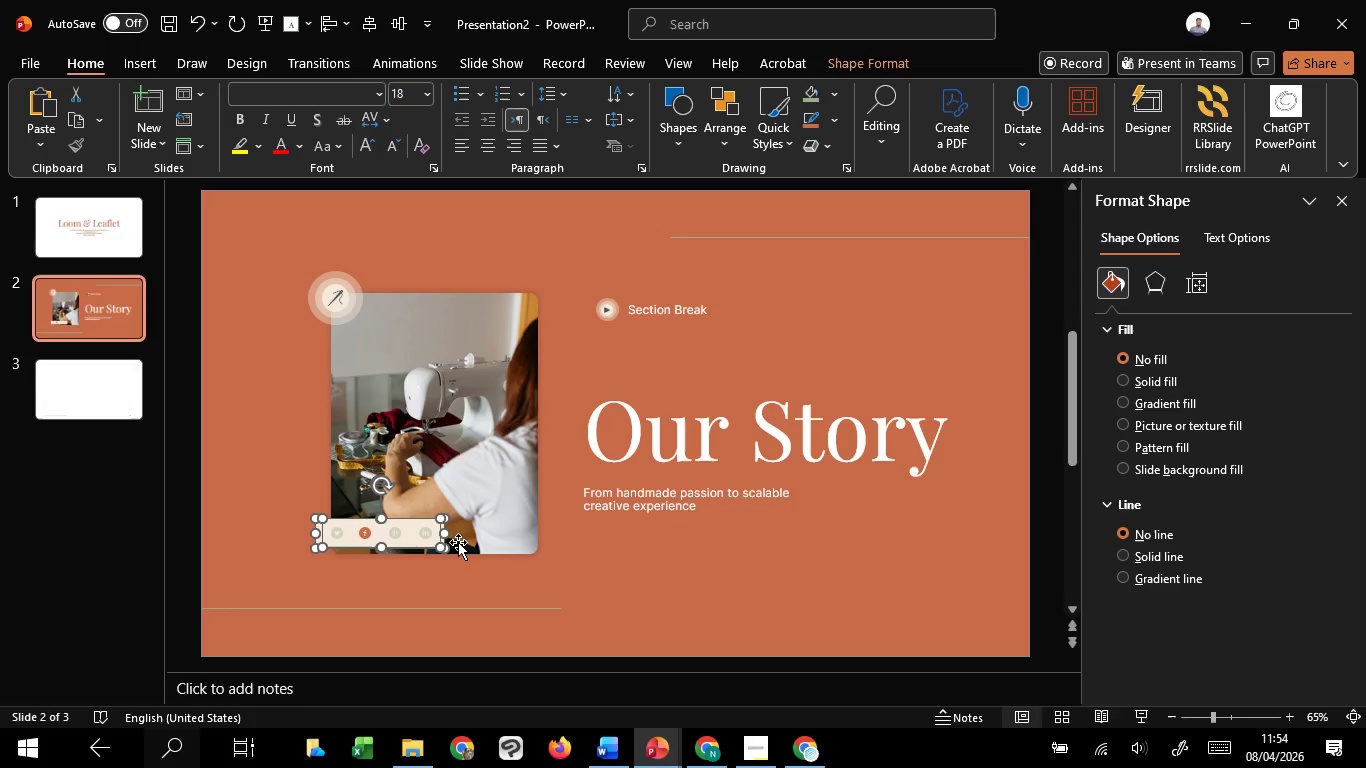 
key(ArrowUp)
 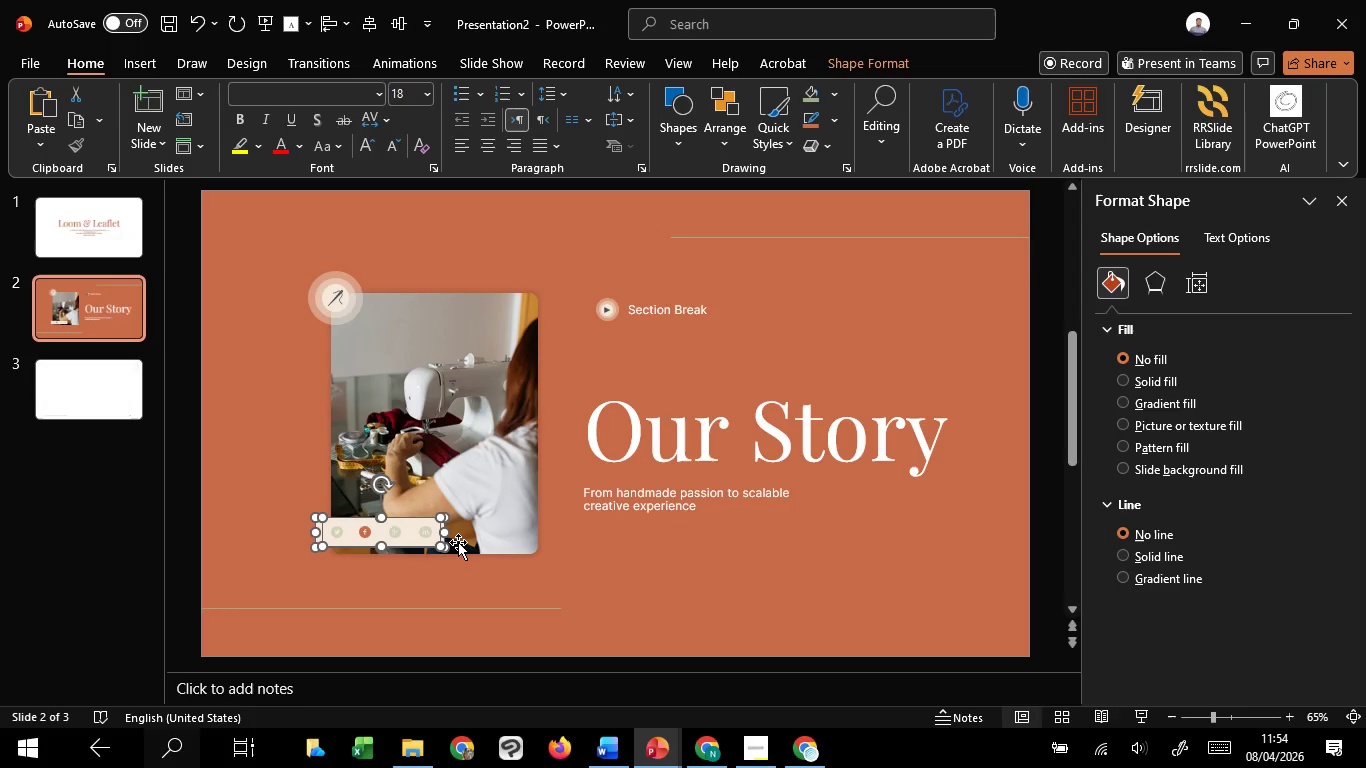 
key(ArrowUp)
 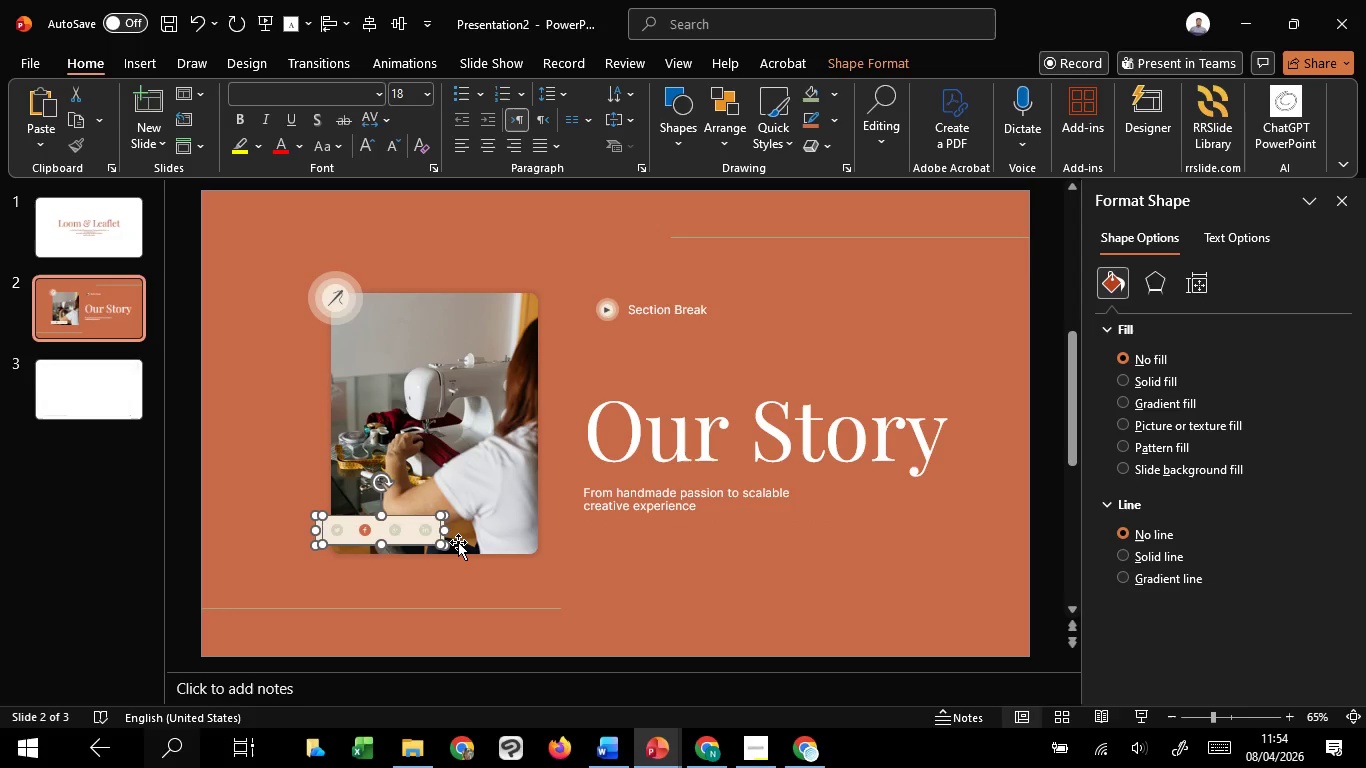 
key(ArrowUp)
 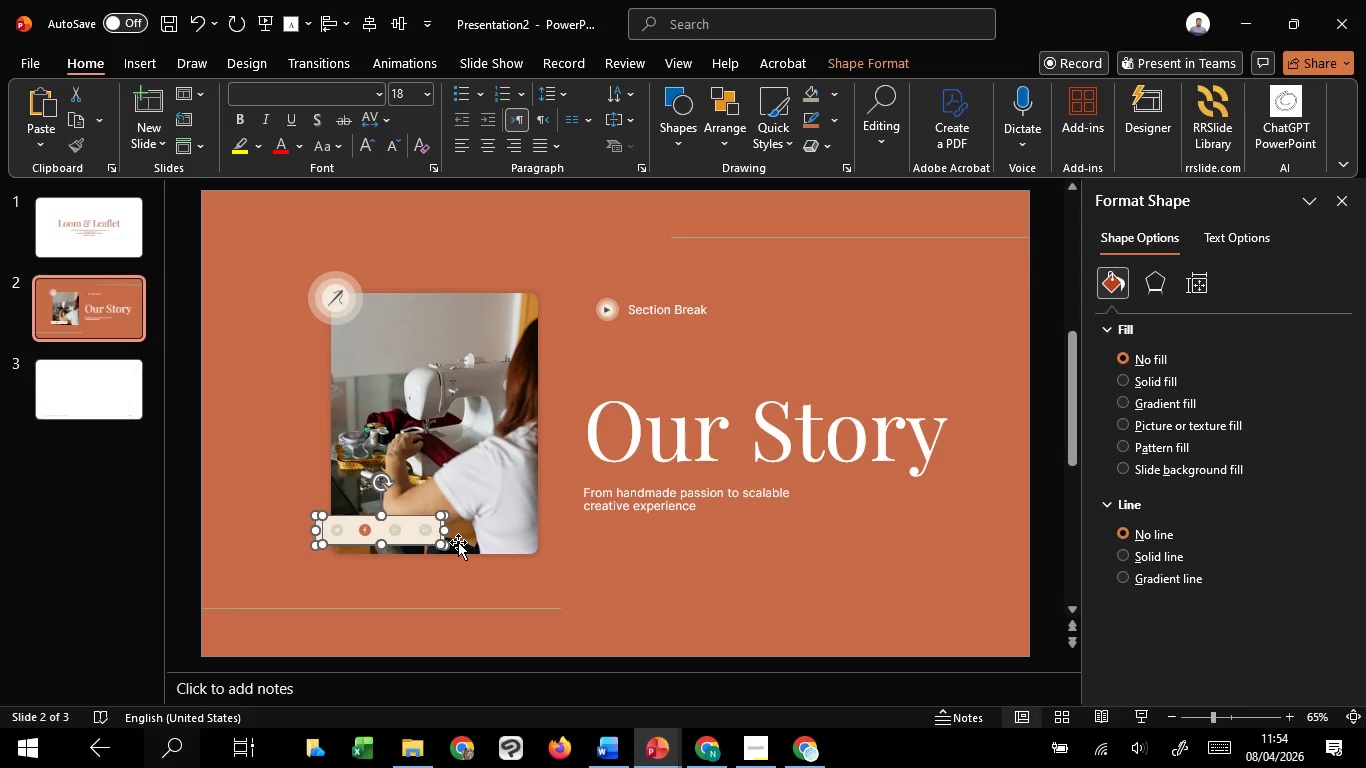 
key(ArrowUp)
 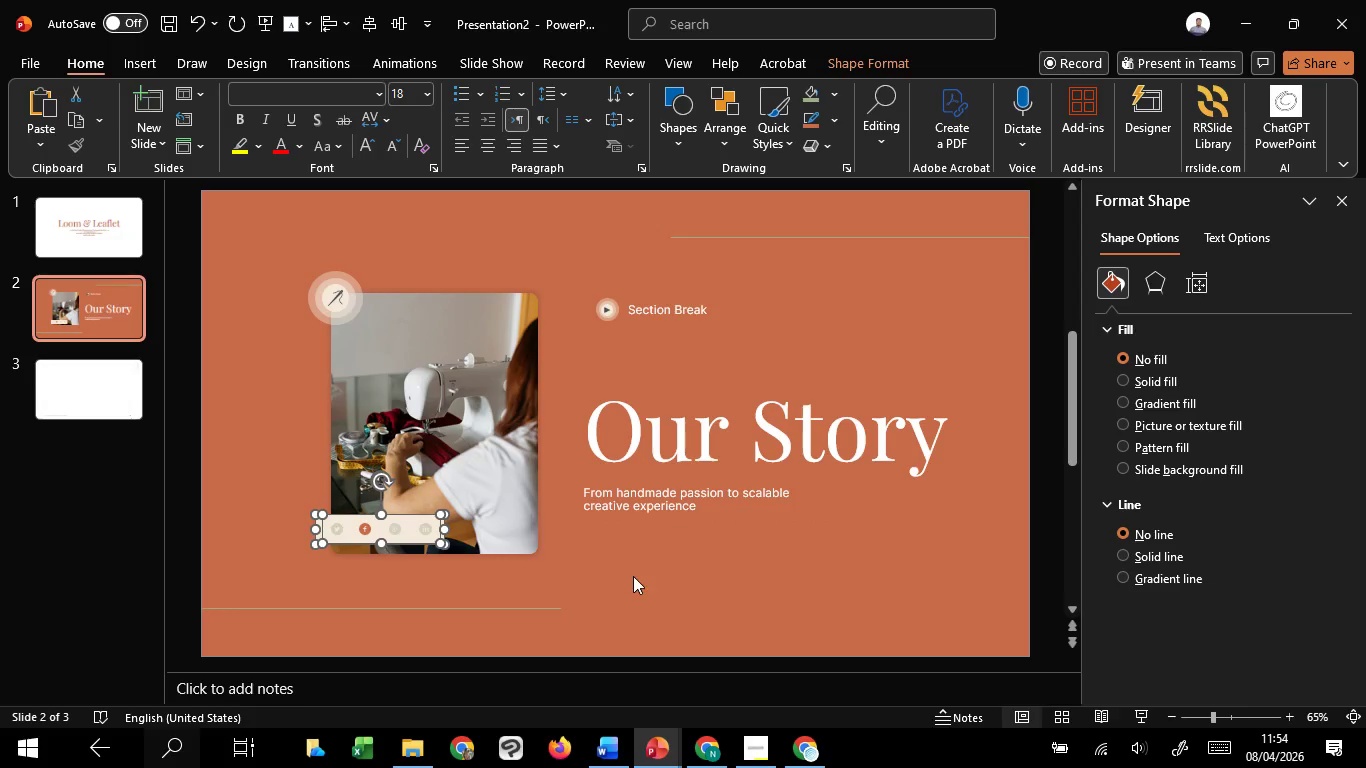 
left_click([633, 576])
 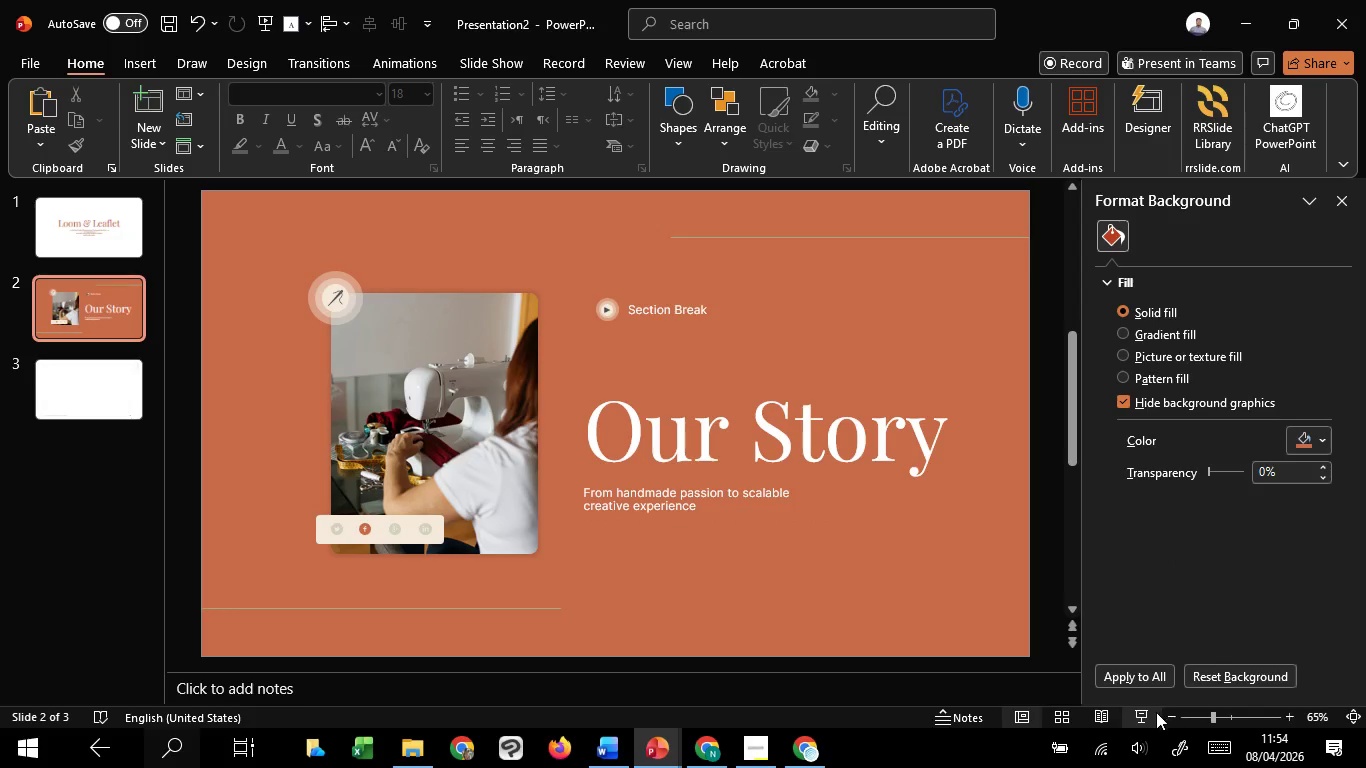 
left_click([1136, 715])
 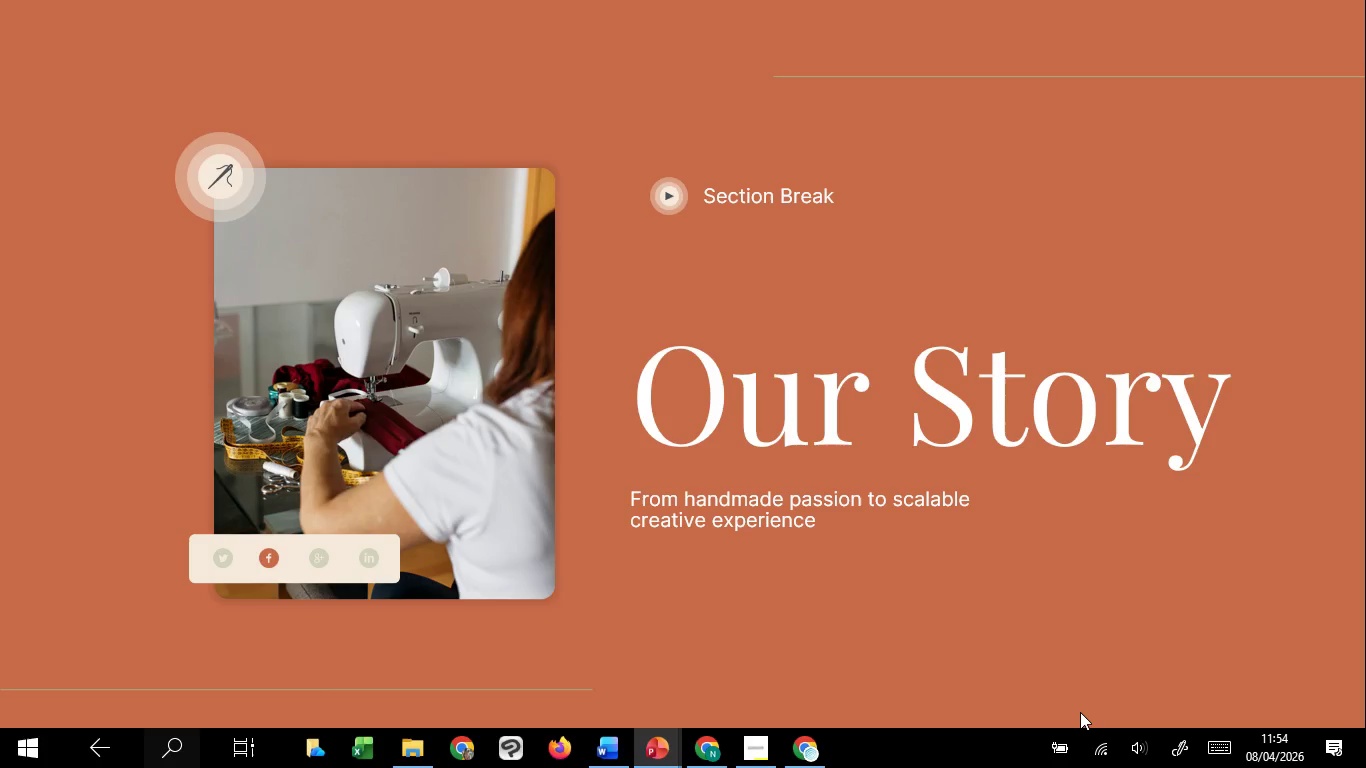 
wait(6.11)
 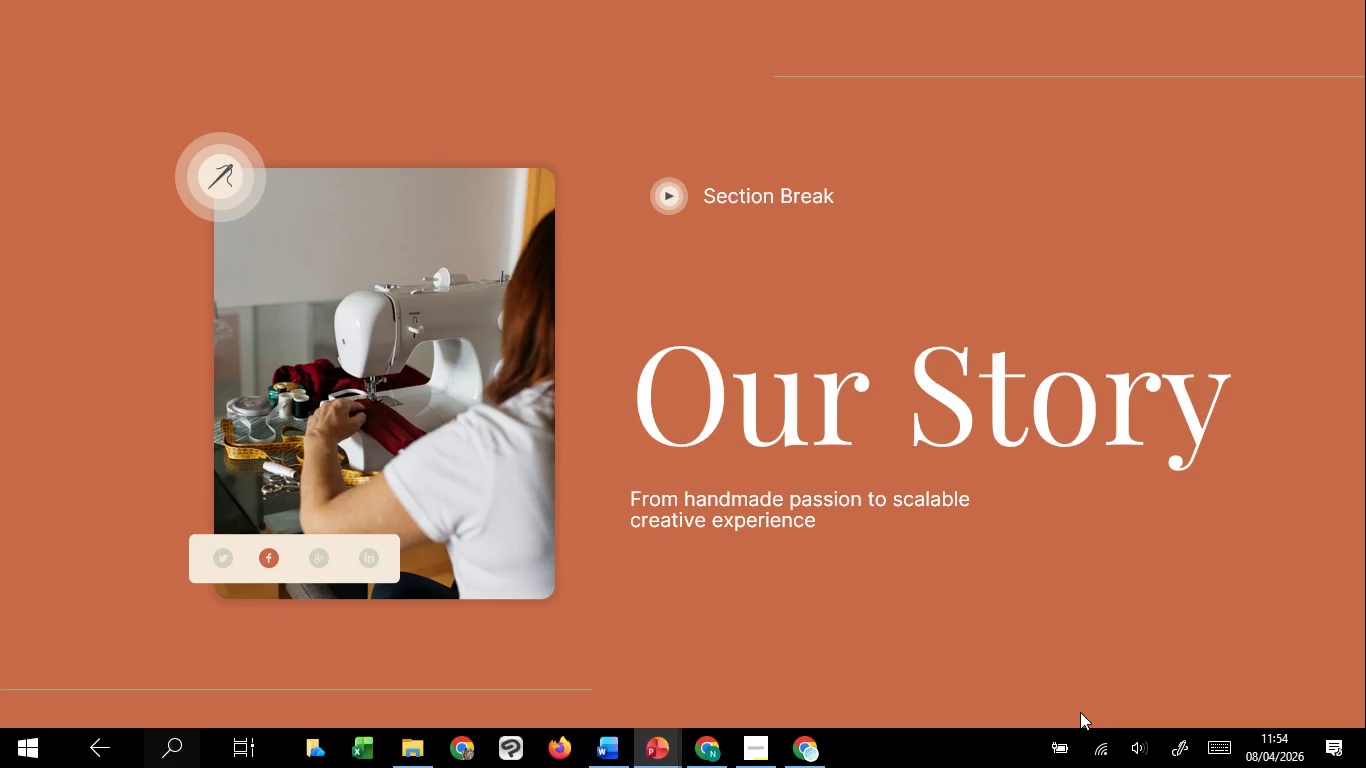 
key(Escape)
 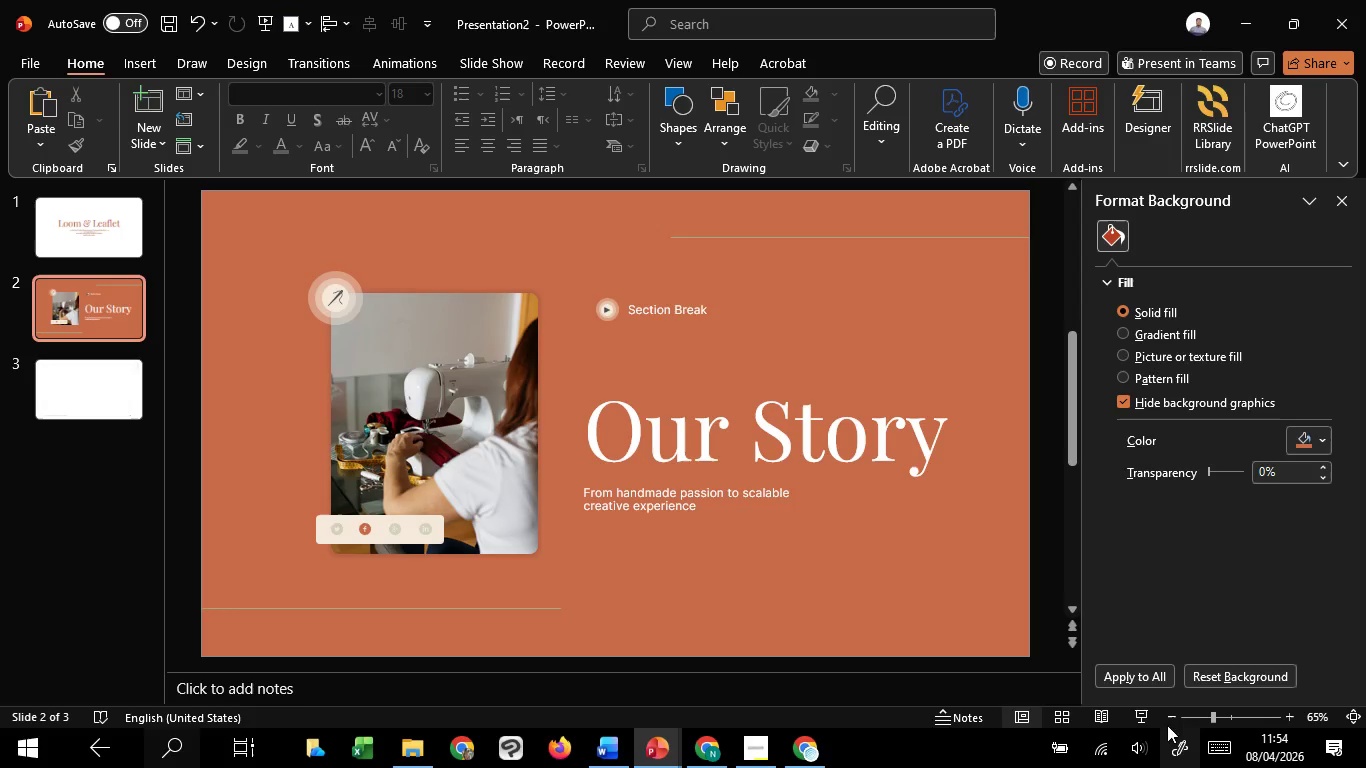 
left_click([1150, 715])
 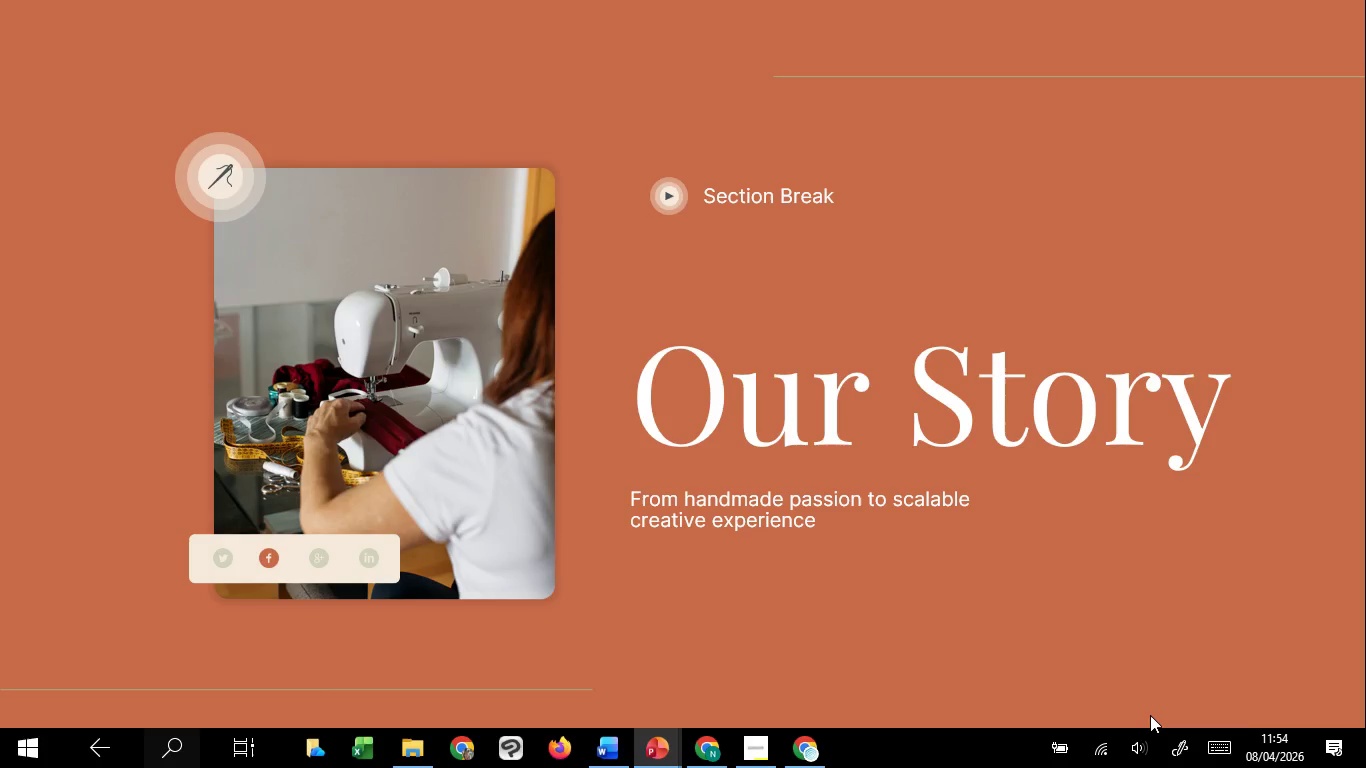 
key(Escape)
 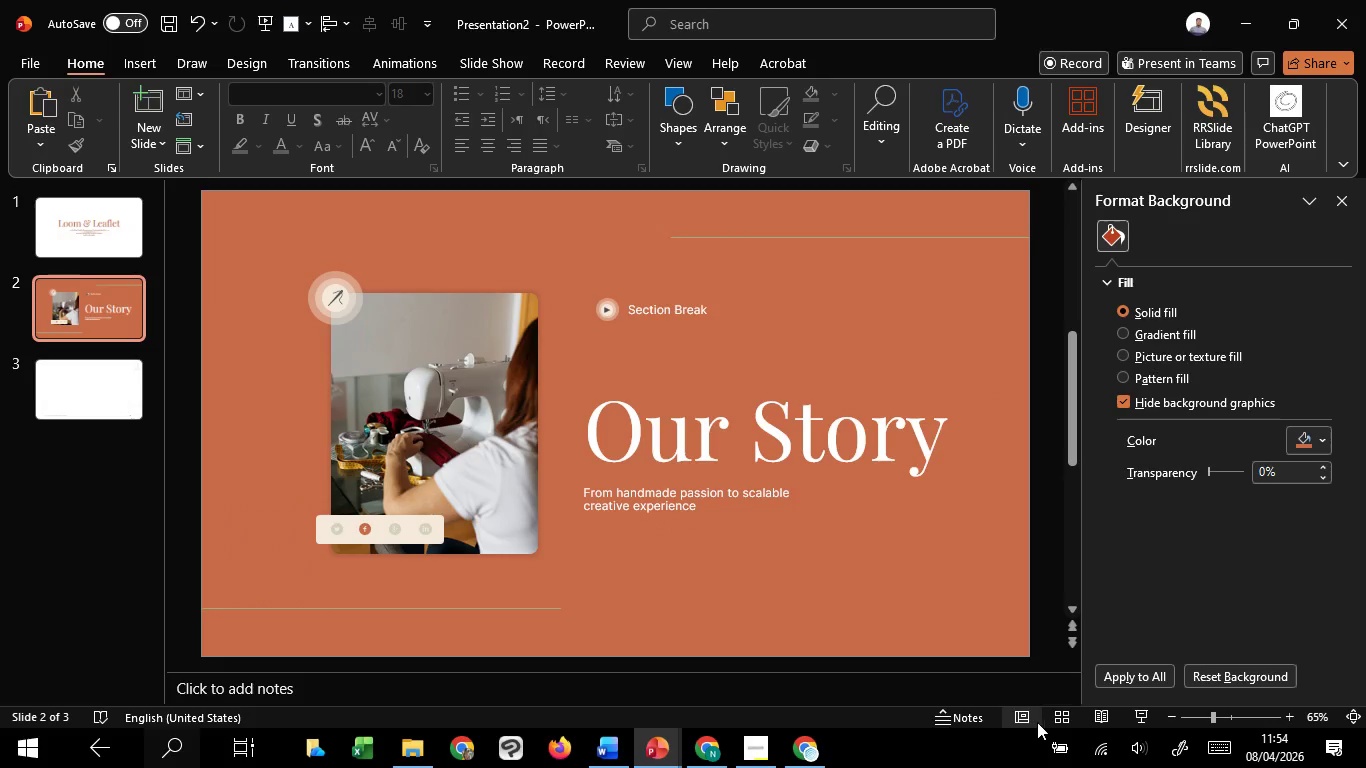 
left_click([1098, 716])
 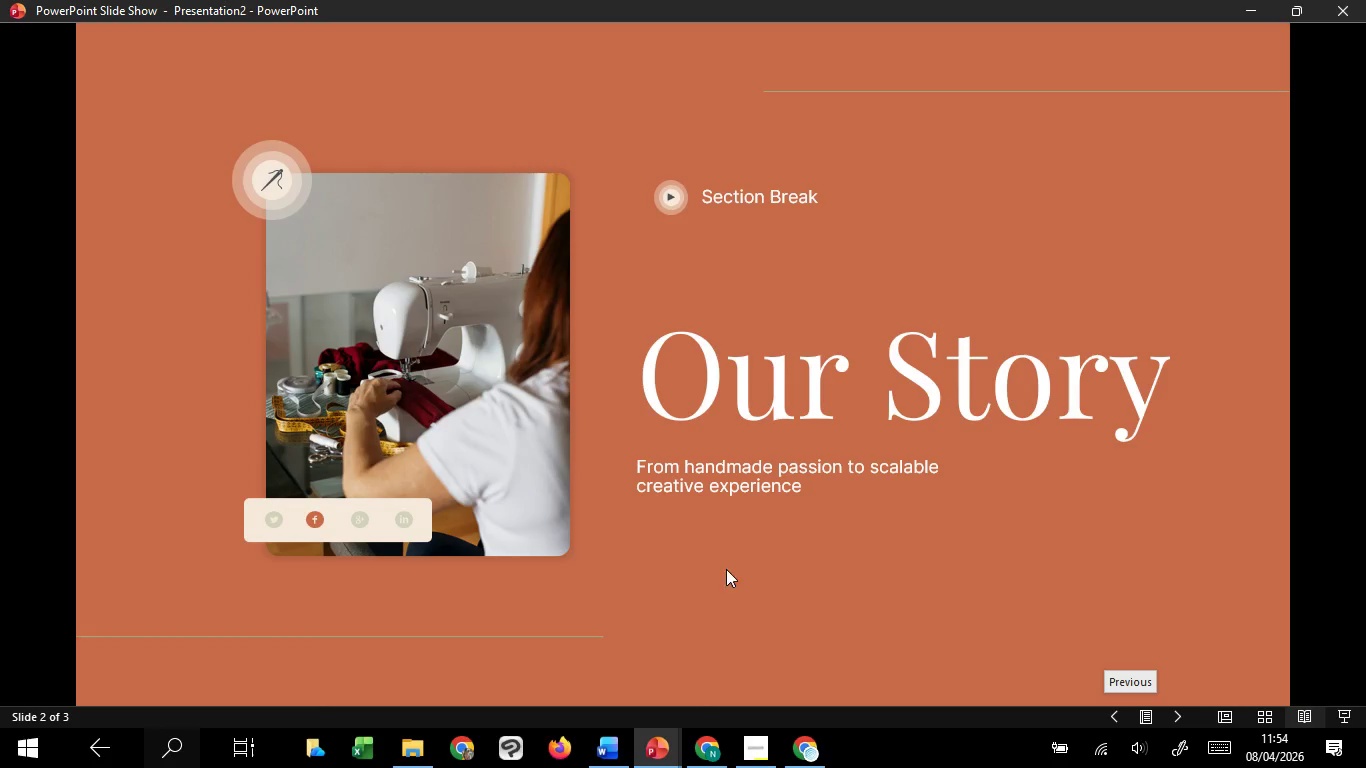 
left_click([0, 363])
 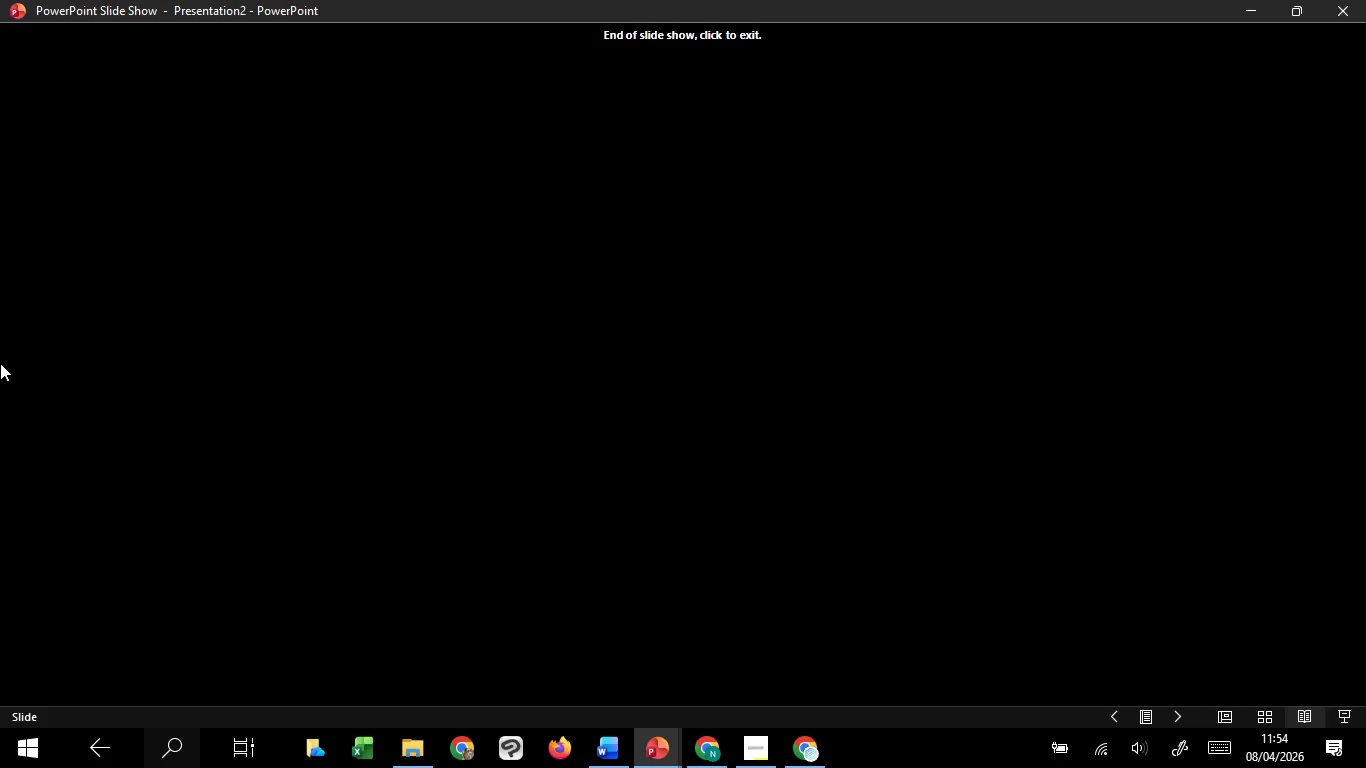 
double_click([0, 363])
 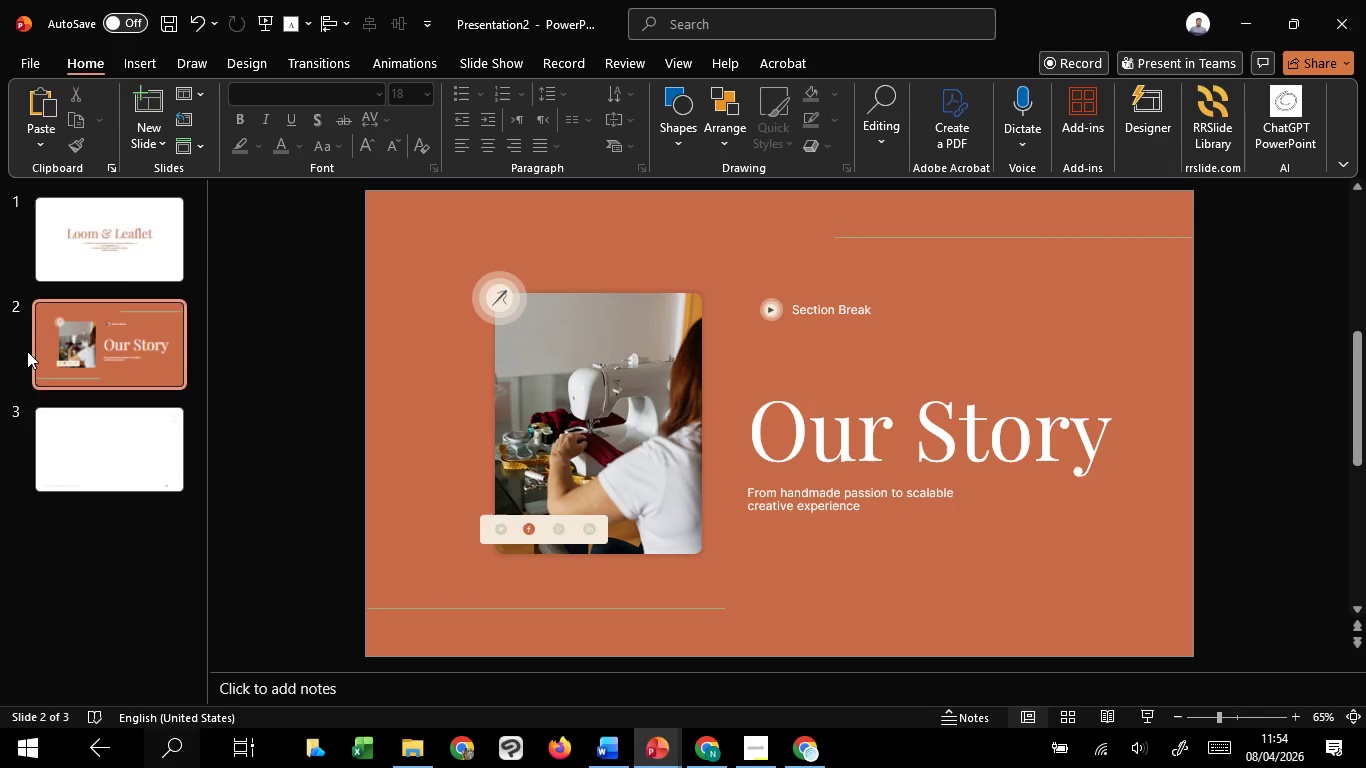 
left_click([124, 260])
 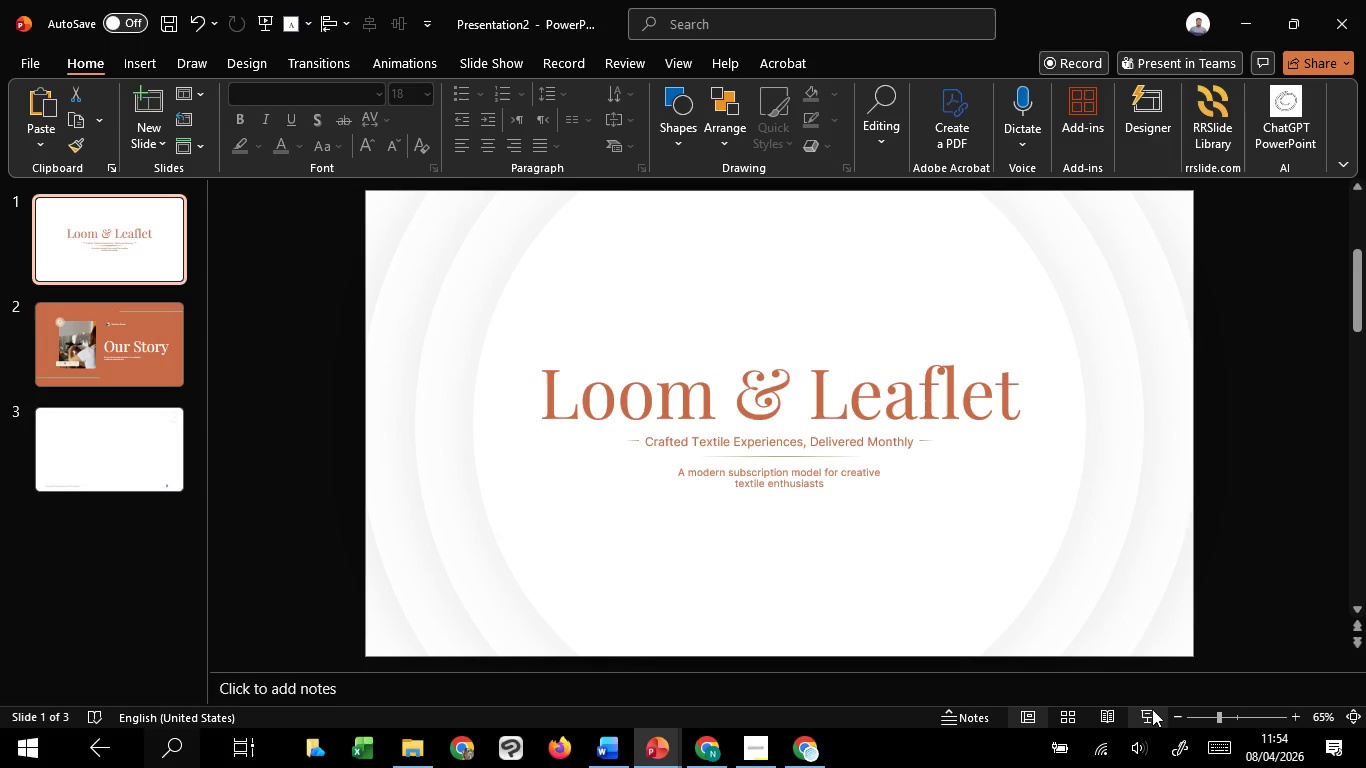 
left_click([1156, 714])
 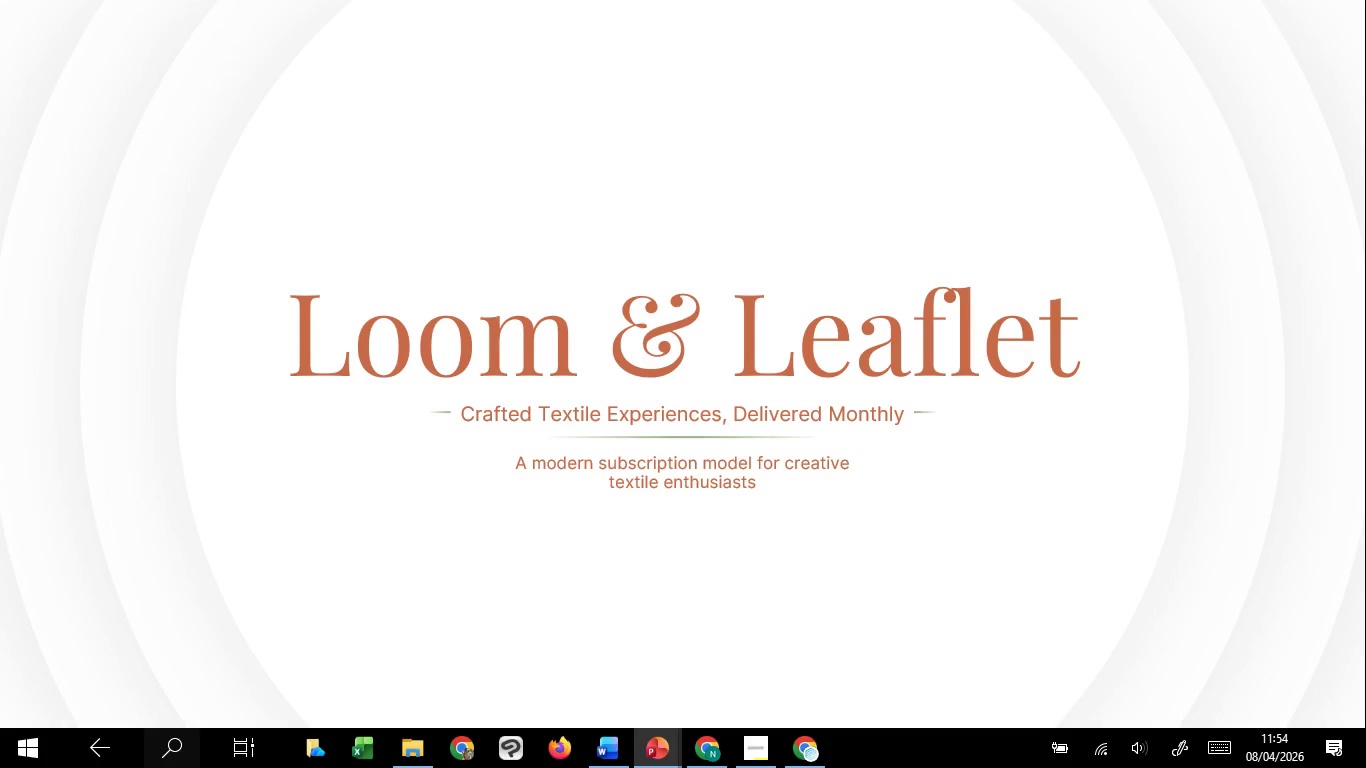 
left_click([1365, 589])
 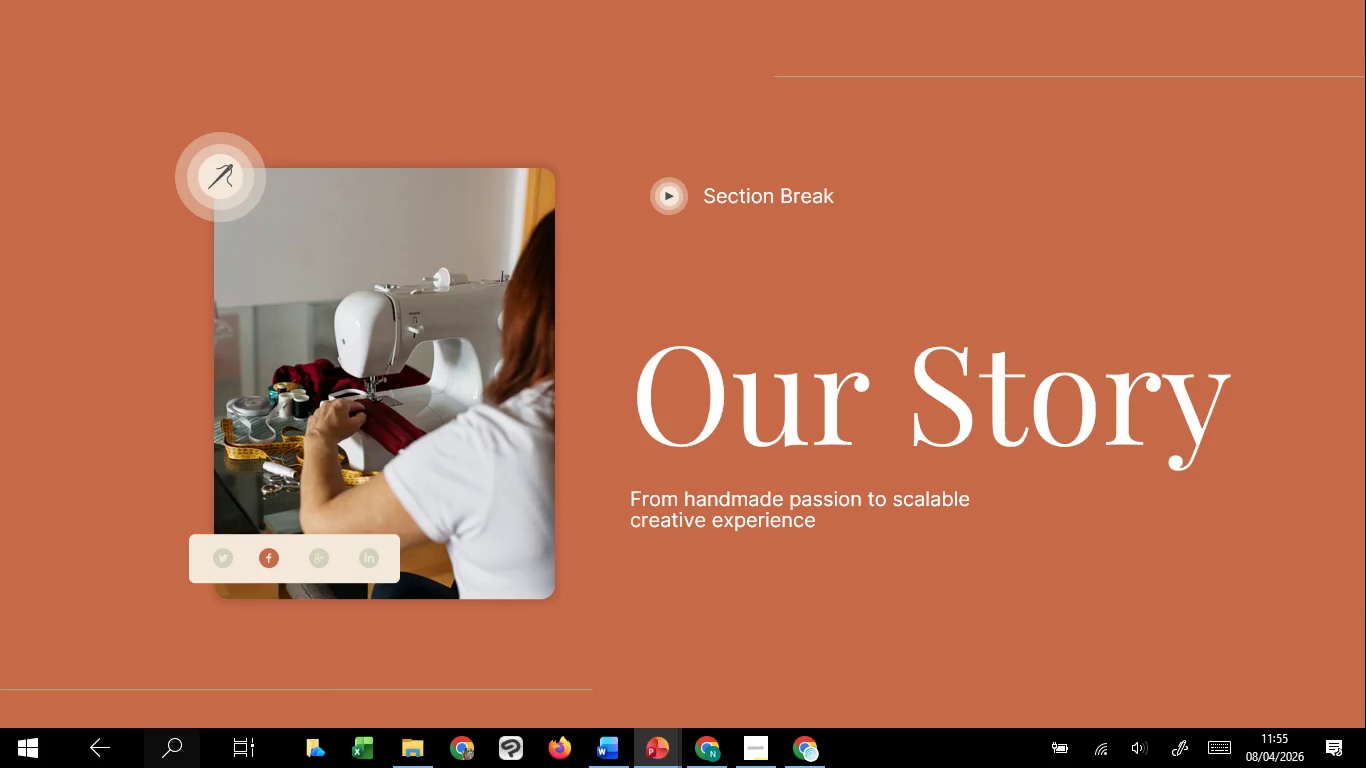 
wait(5.28)
 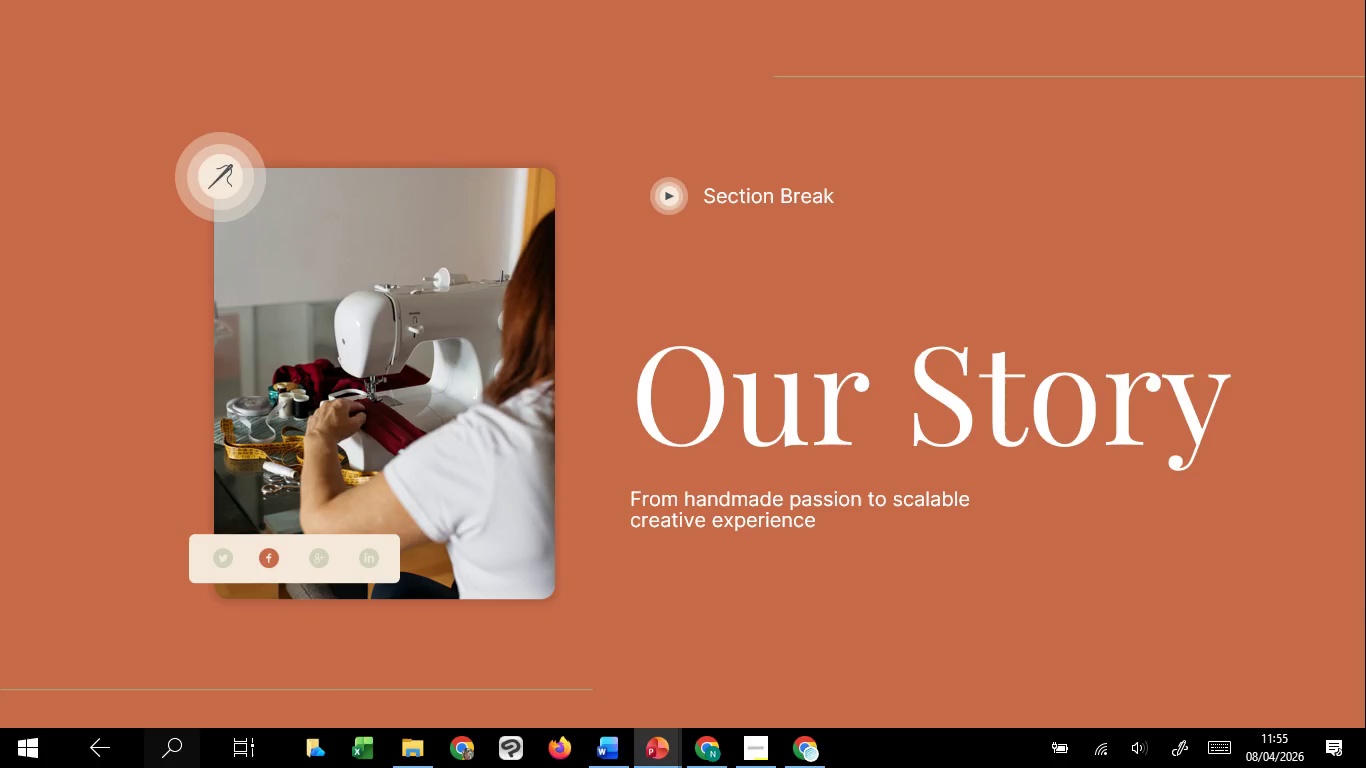 
key(Escape)
 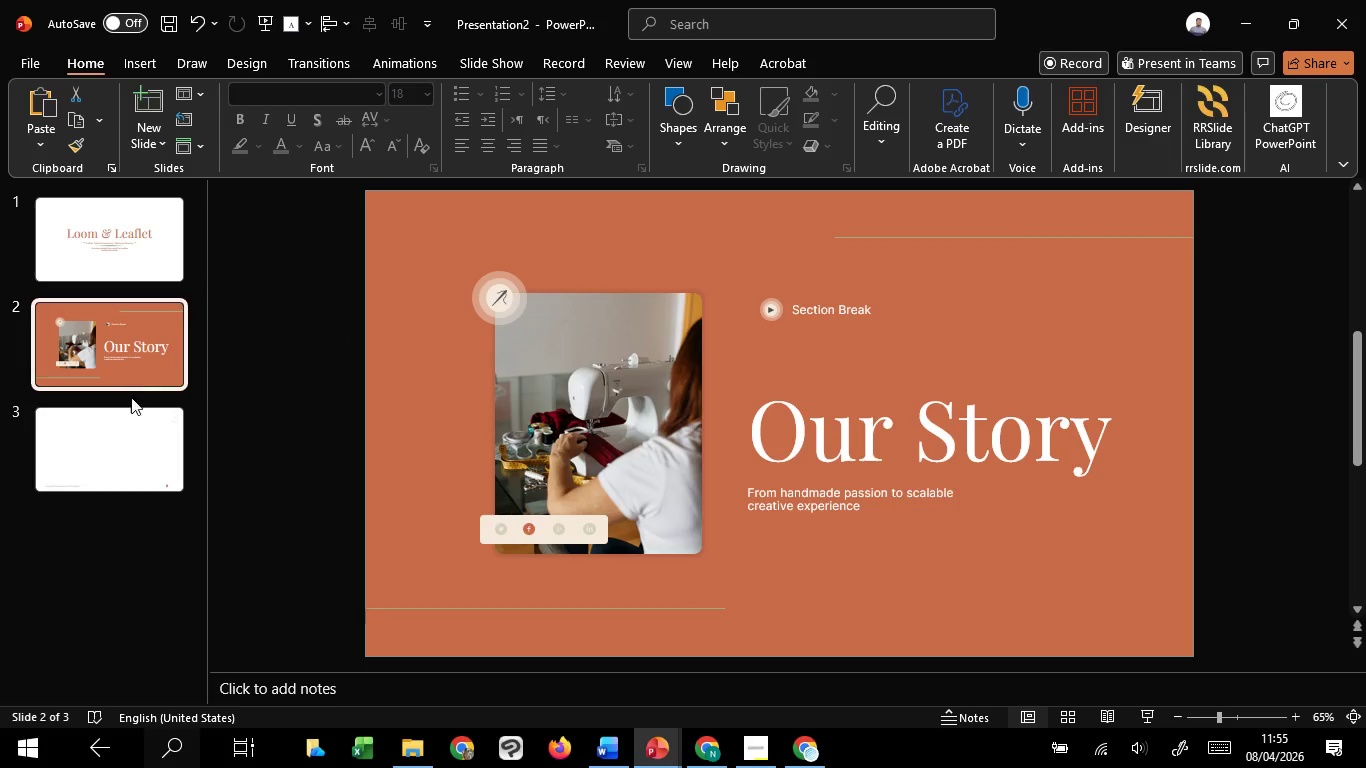 
left_click([144, 461])
 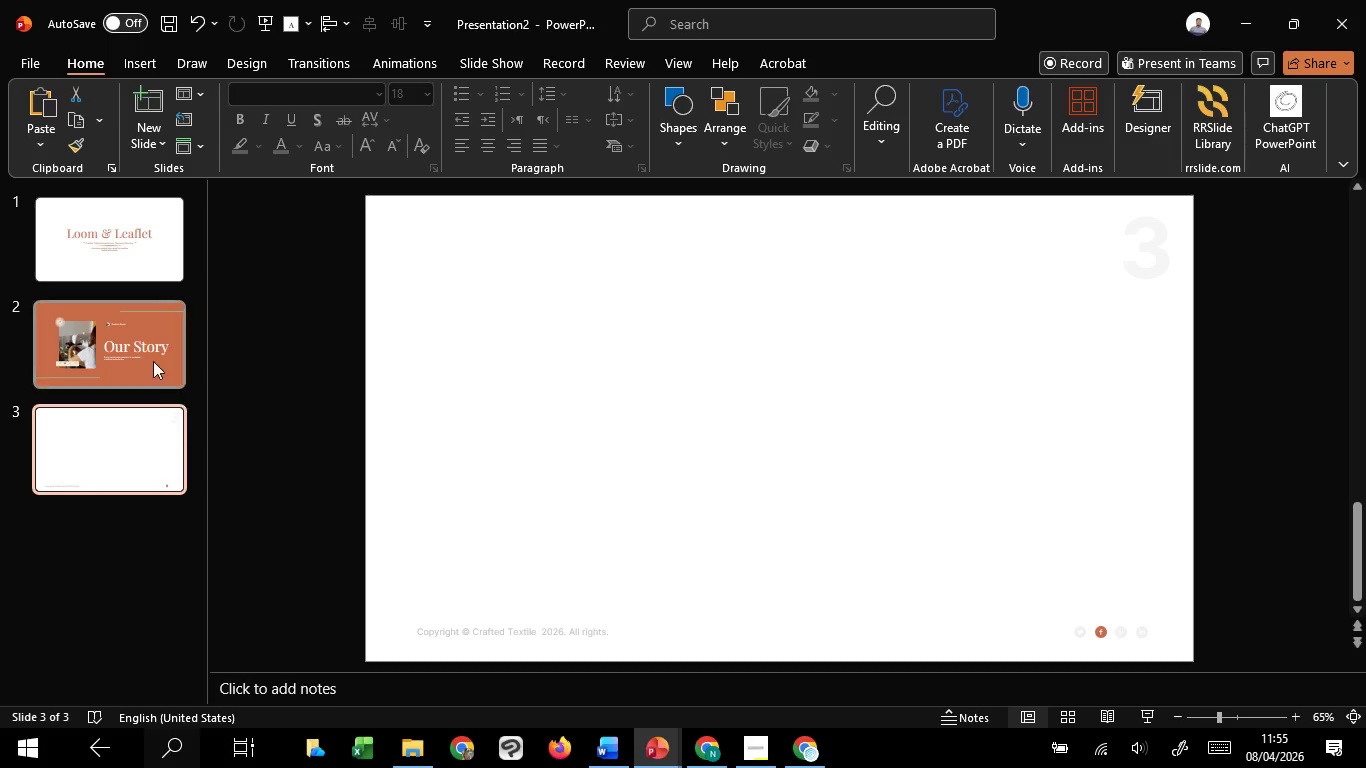 
left_click([153, 361])
 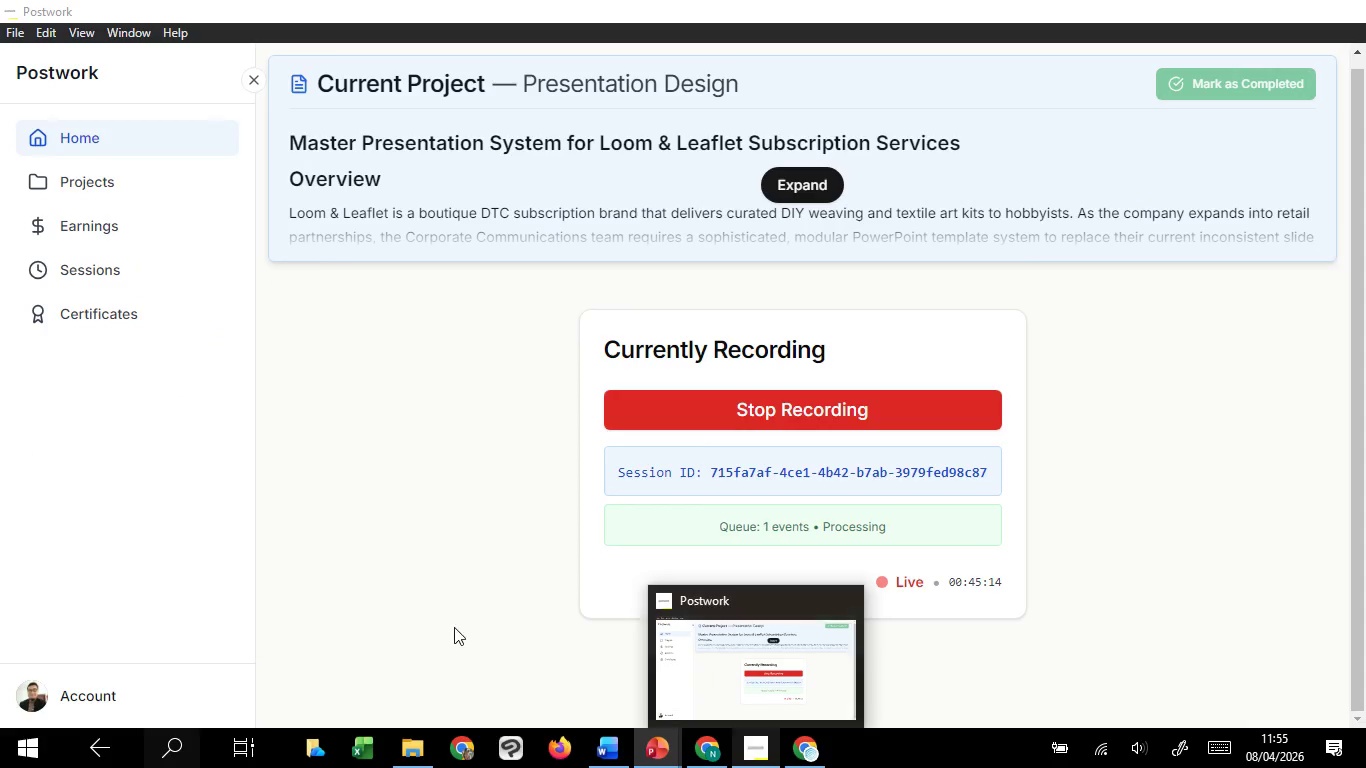 
wait(10.19)
 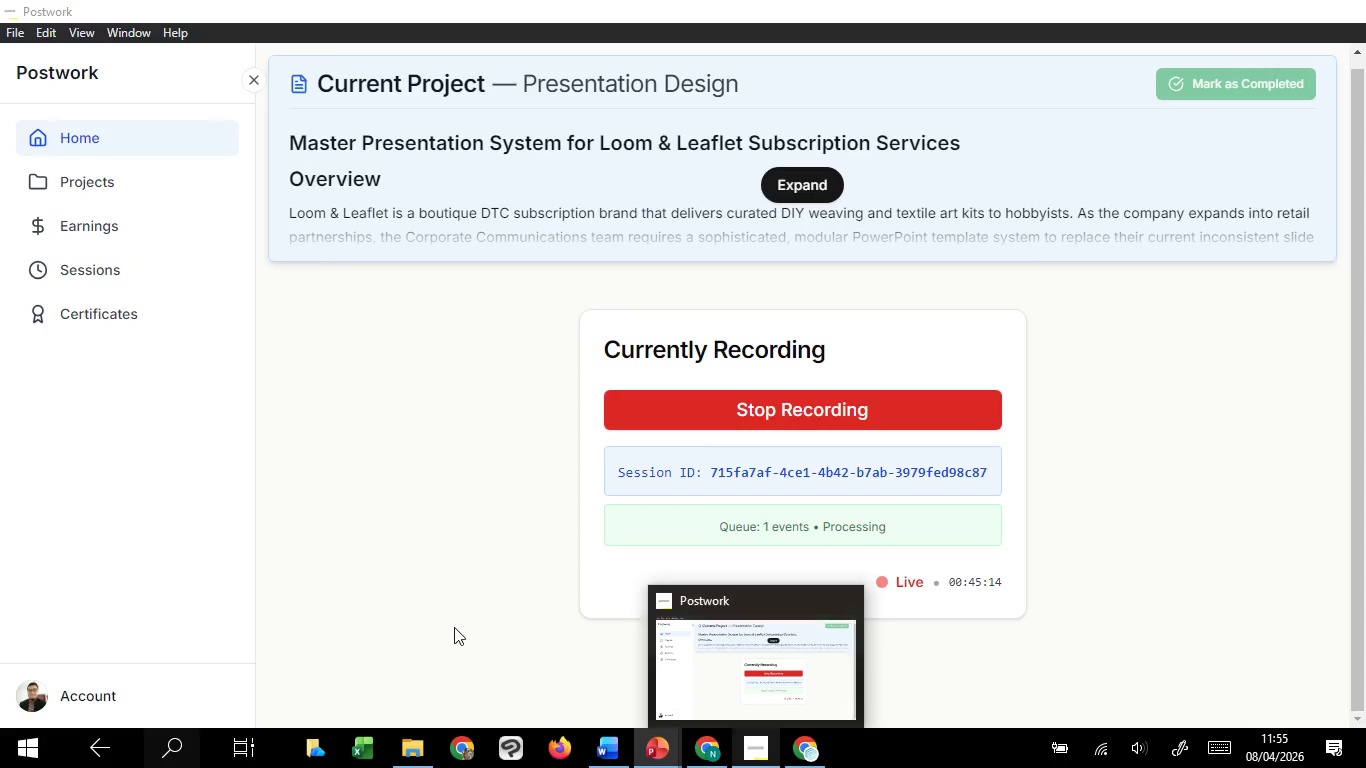 
left_click([420, 443])
 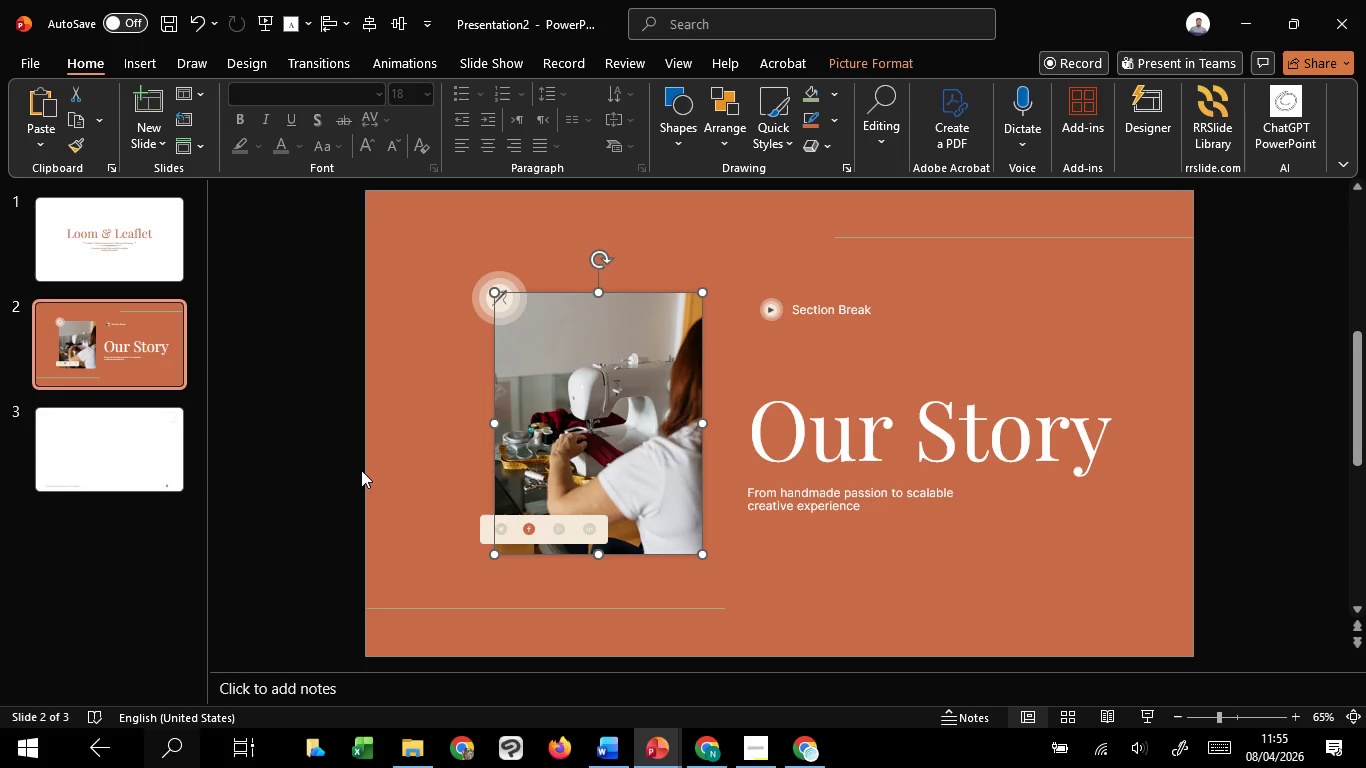 
left_click([361, 470])
 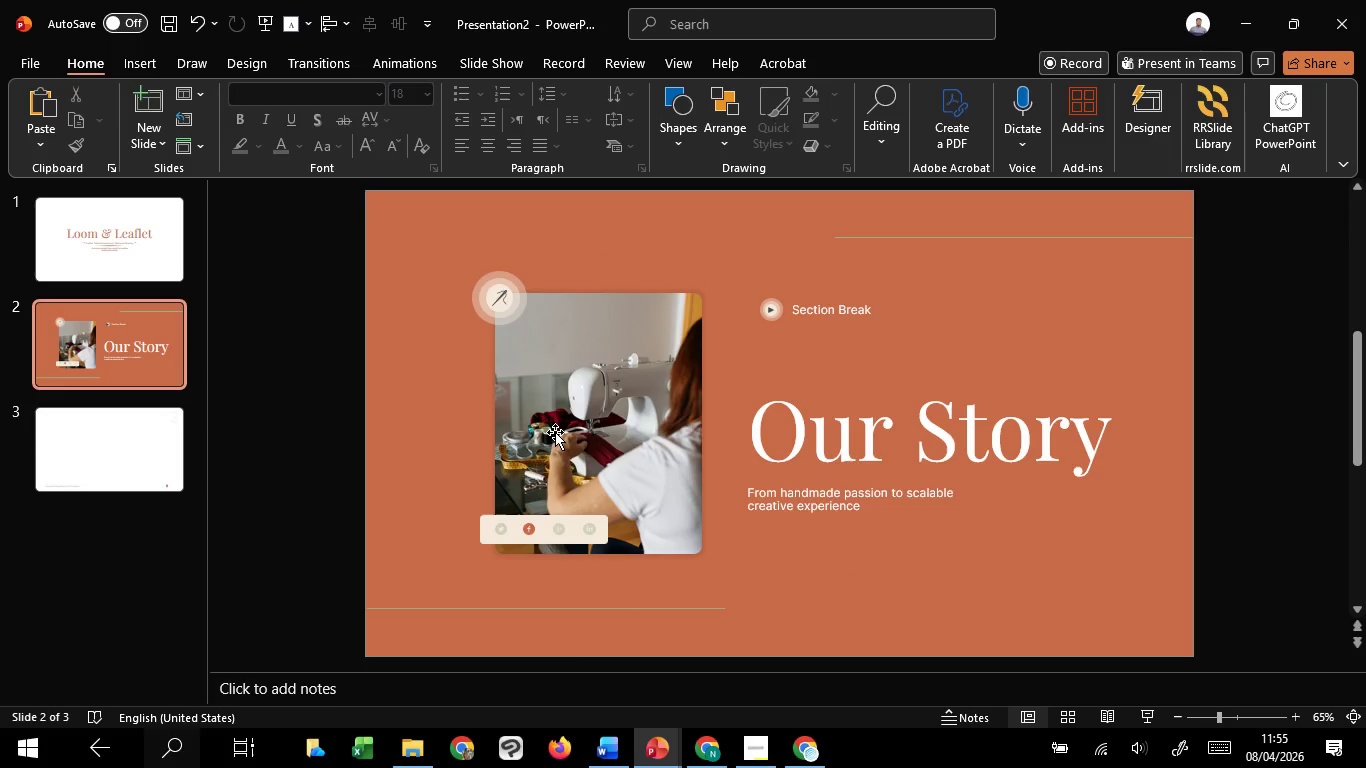 
left_click([555, 432])
 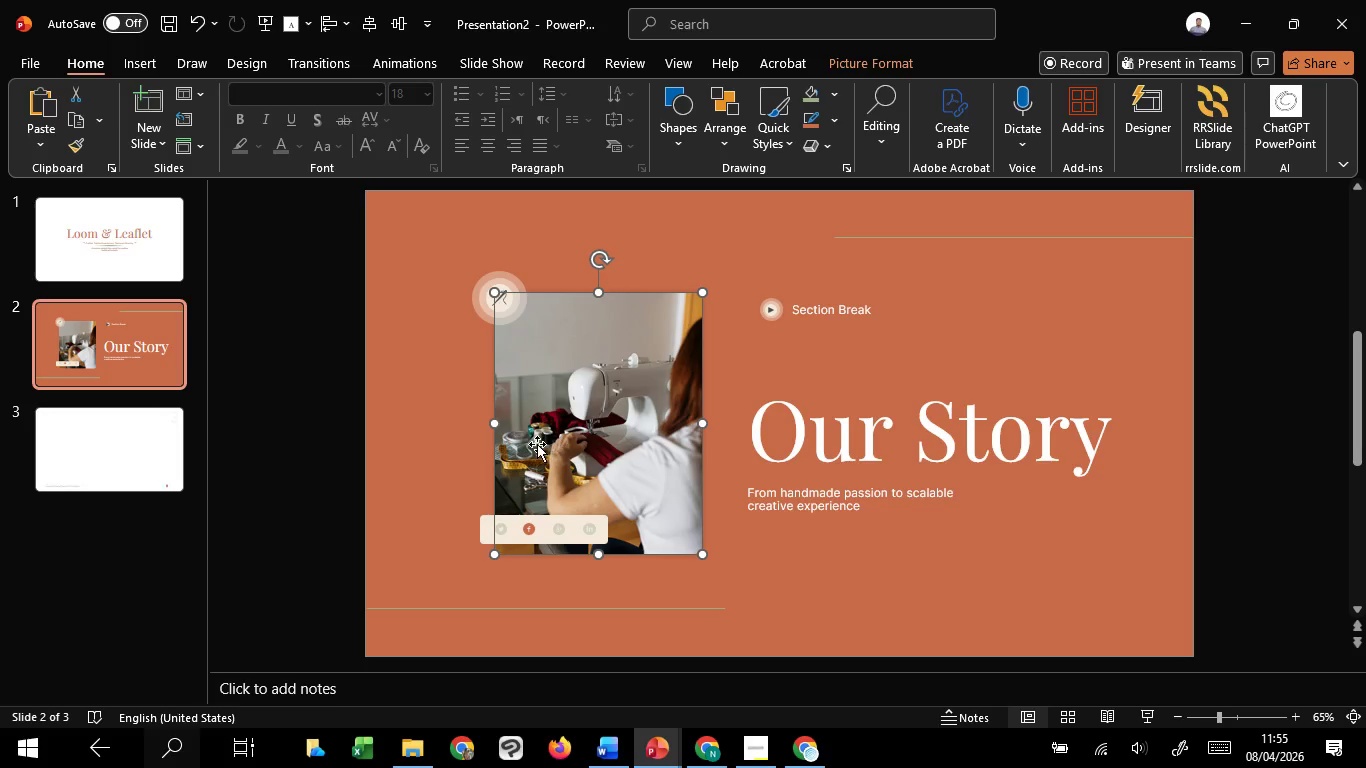 
left_click([451, 456])
 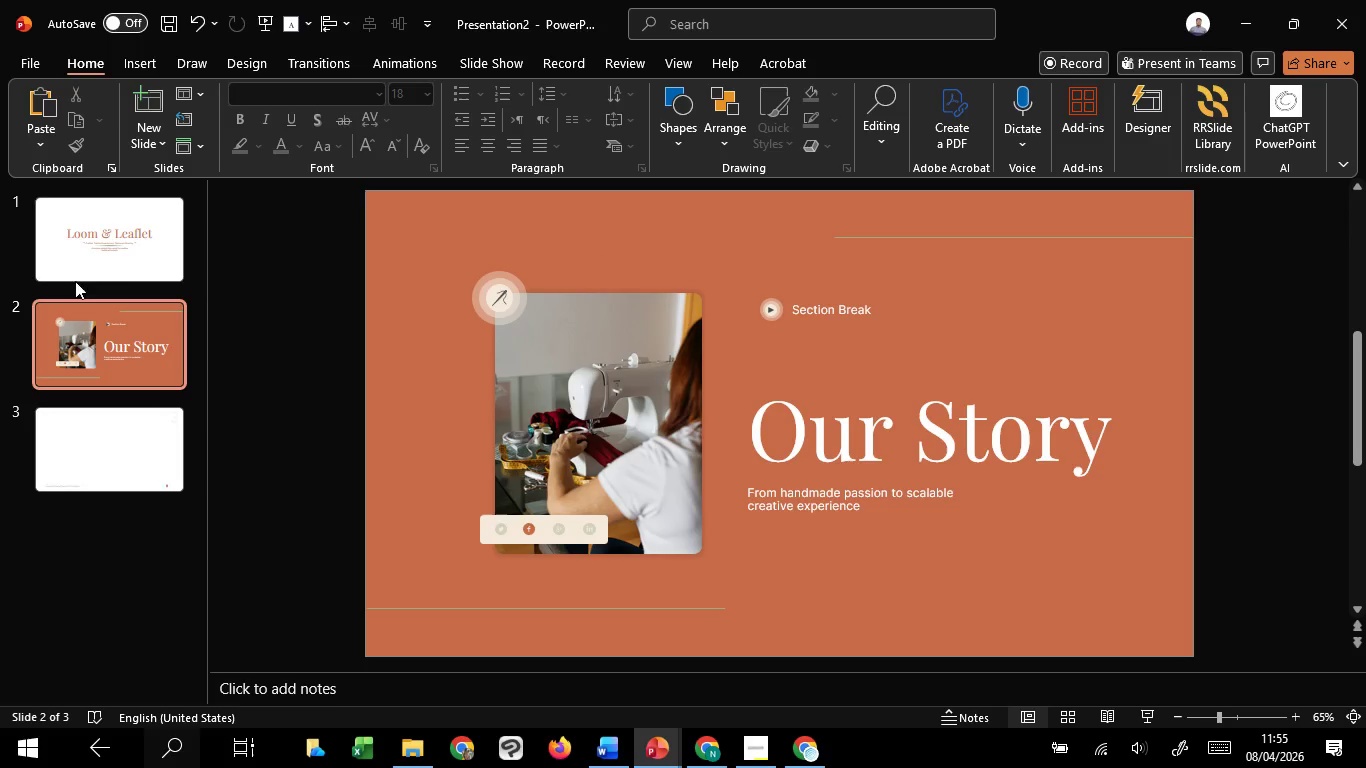 
left_click([127, 265])
 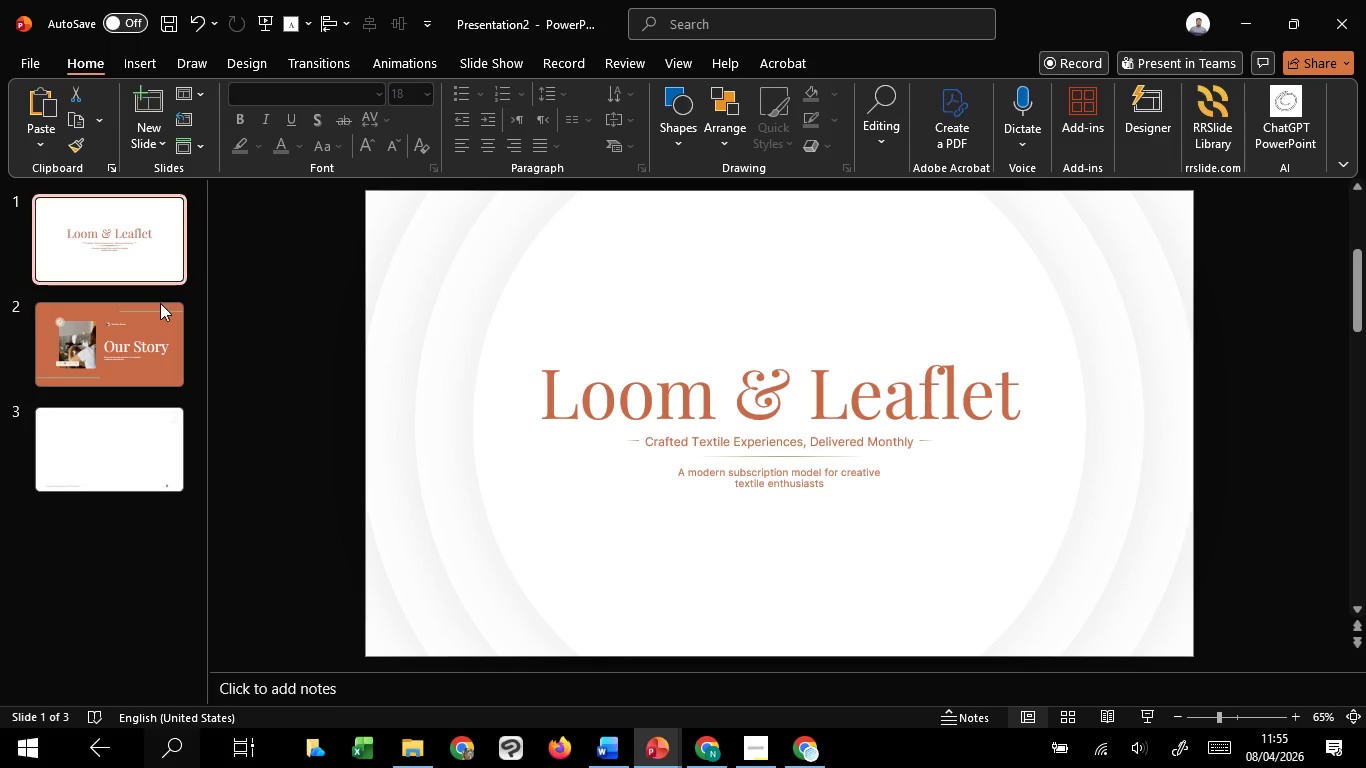 
left_click([160, 305])
 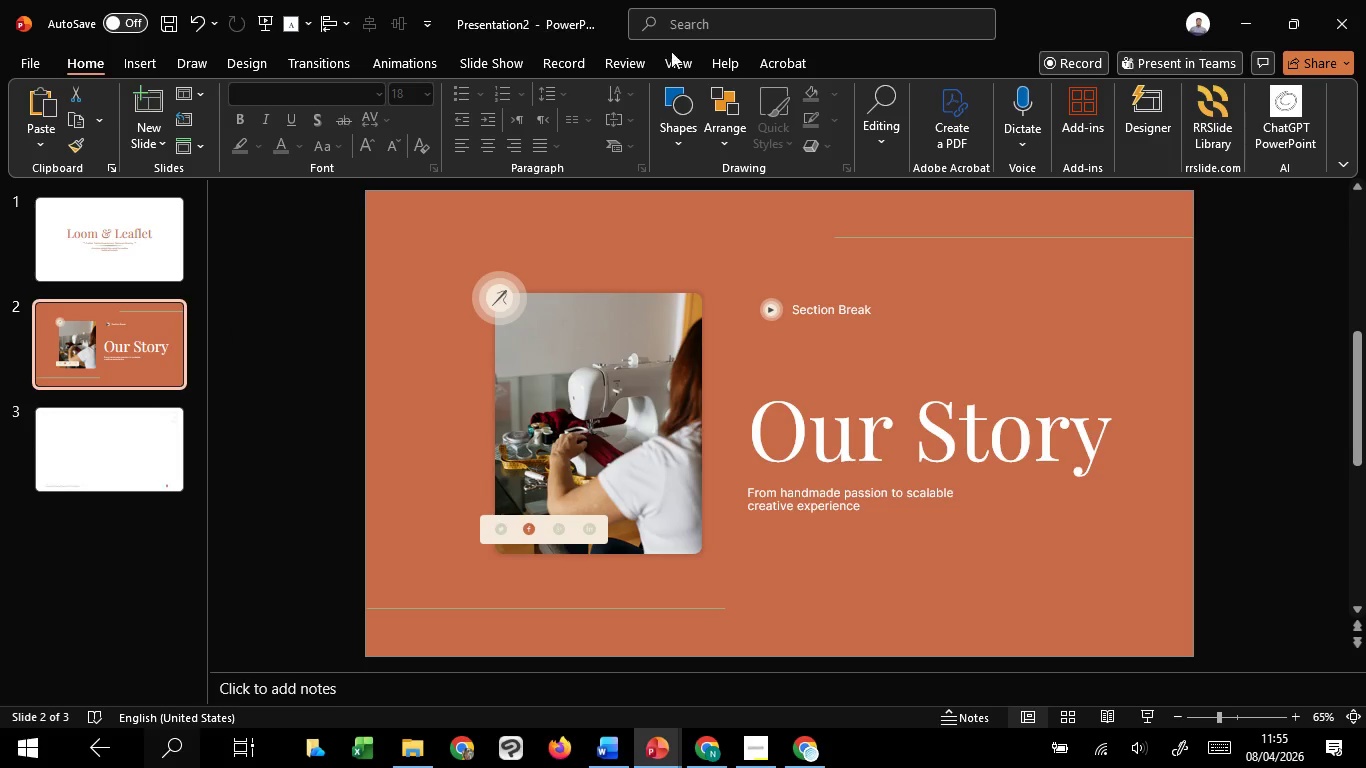 
left_click([682, 129])
 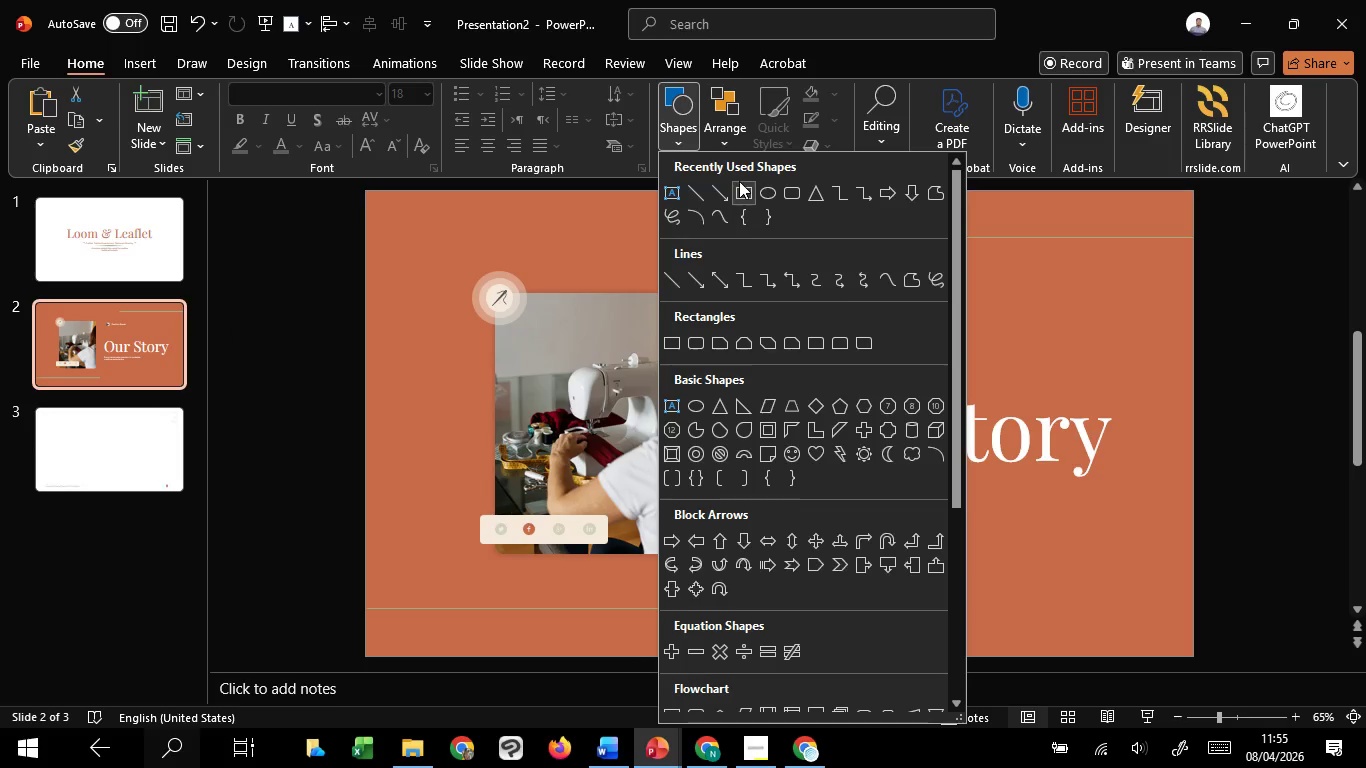 
left_click([742, 189])
 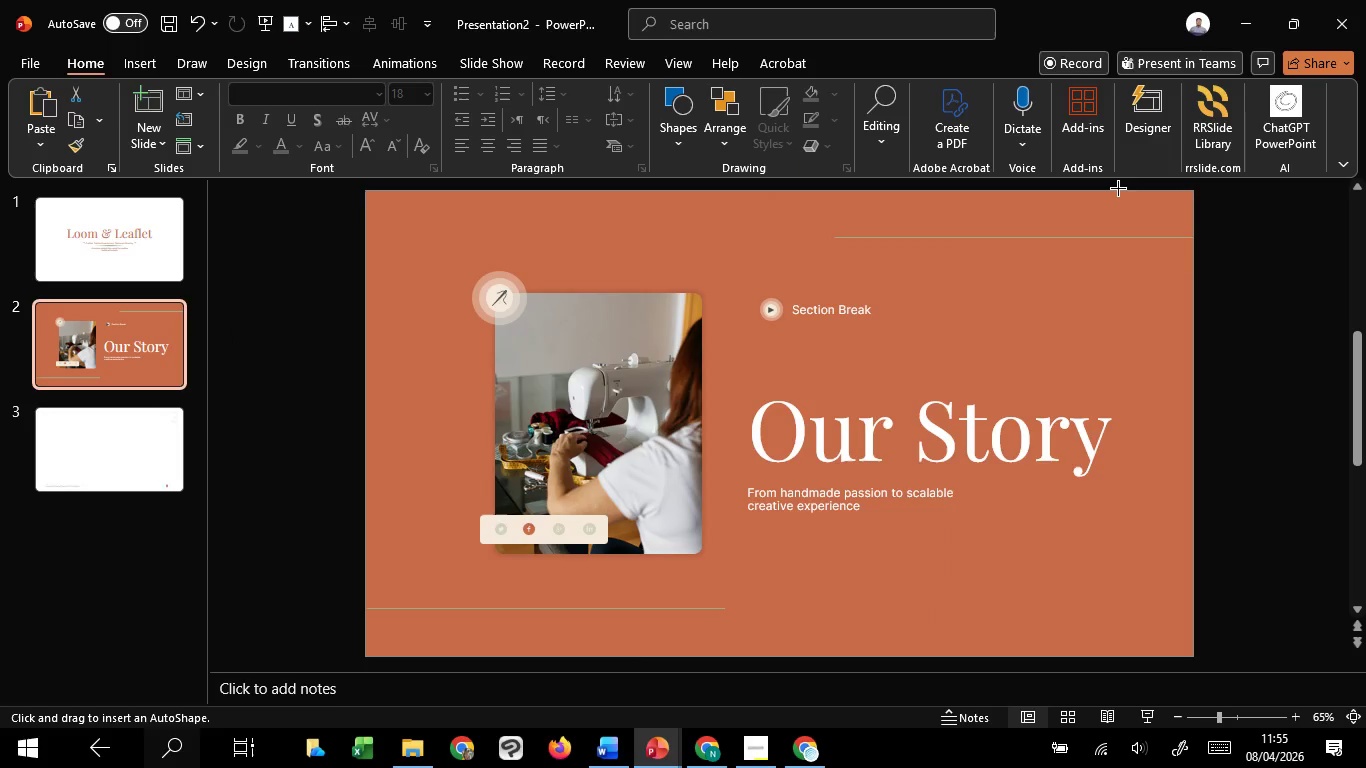 
left_click_drag(start_coordinate=[1119, 187], to_coordinate=[1196, 667])
 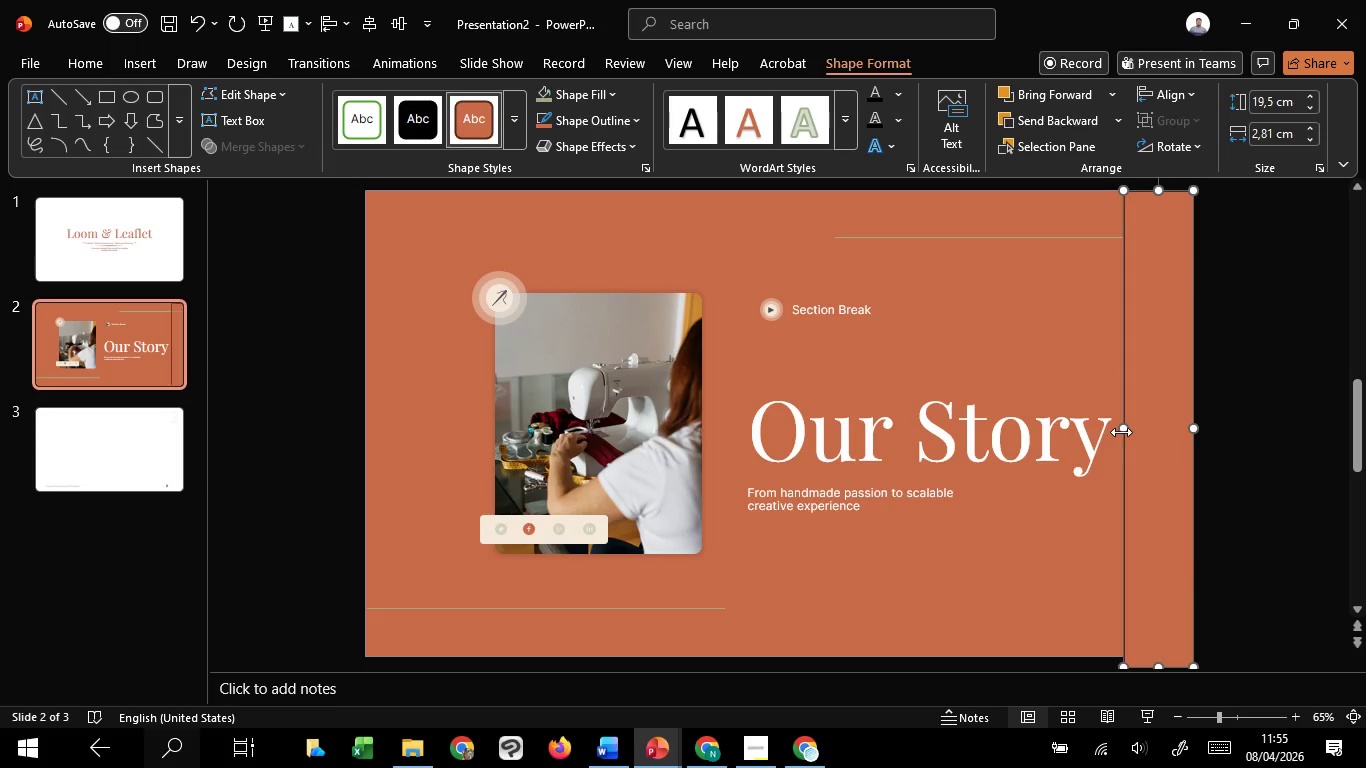 
left_click_drag(start_coordinate=[1123, 432], to_coordinate=[1113, 434])
 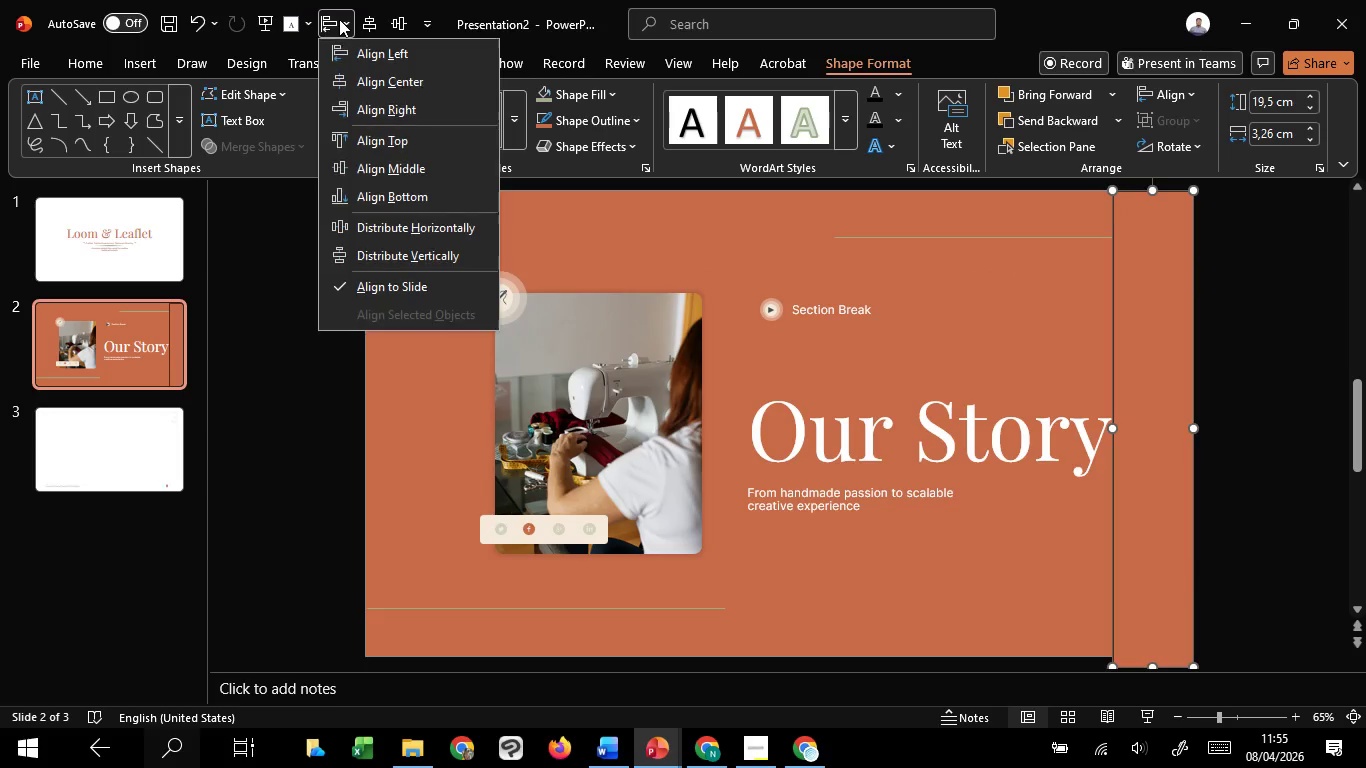 
left_click([348, 40])
 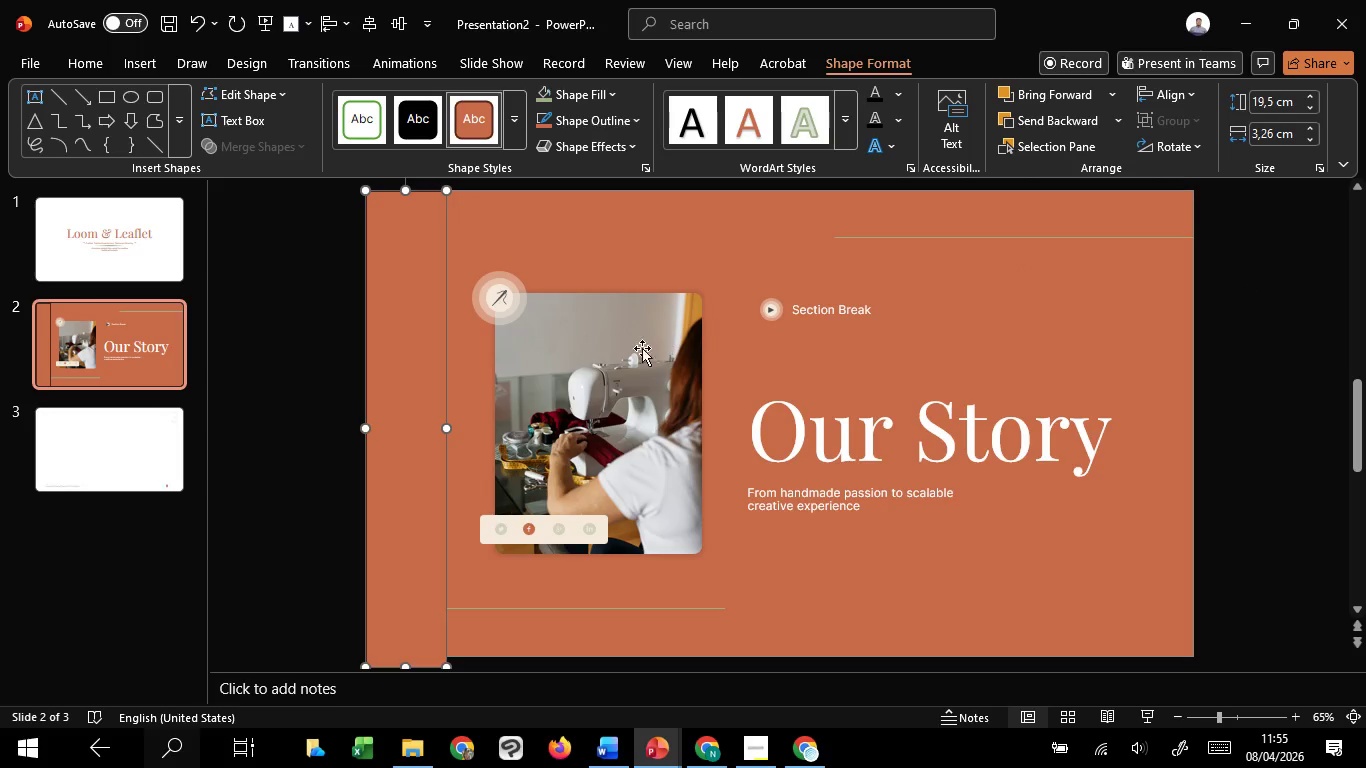 
wait(6.11)
 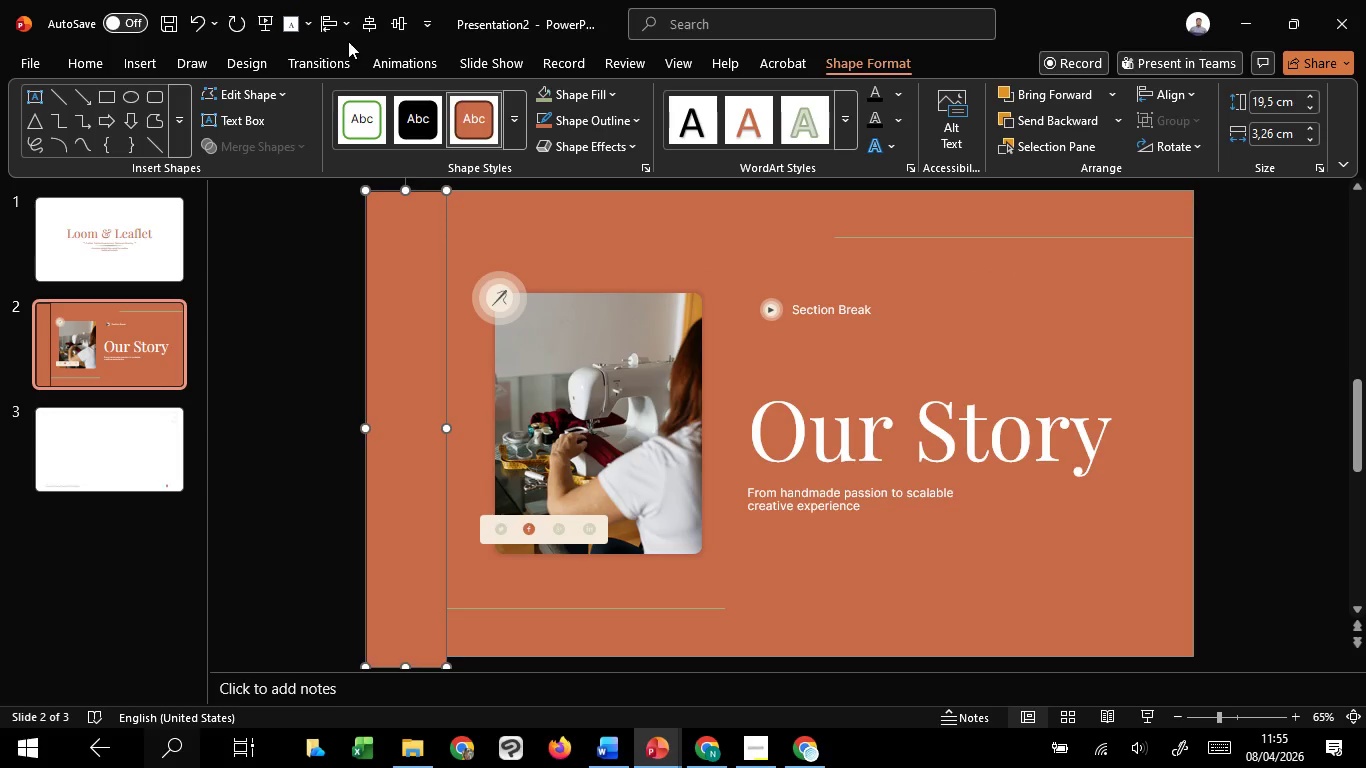 
left_click_drag(start_coordinate=[443, 432], to_coordinate=[498, 445])
 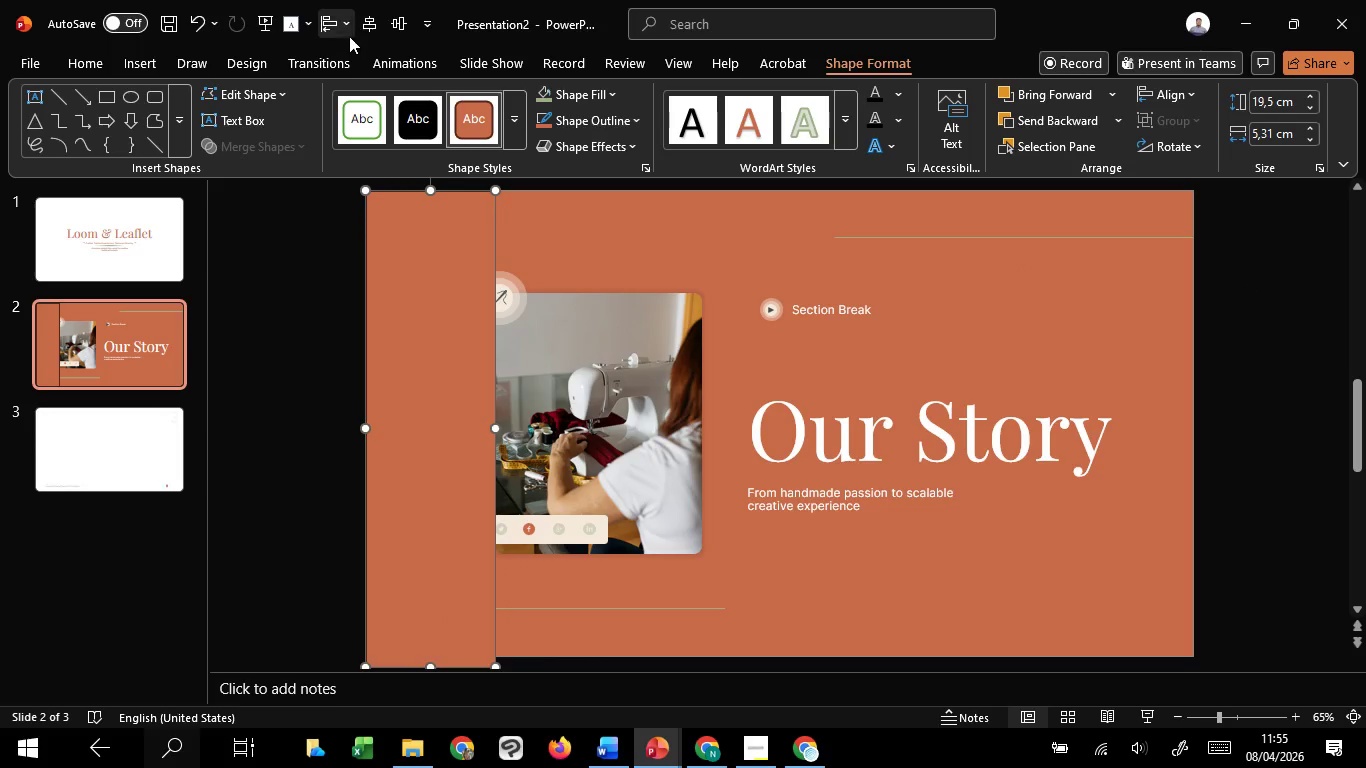 
left_click([338, 19])
 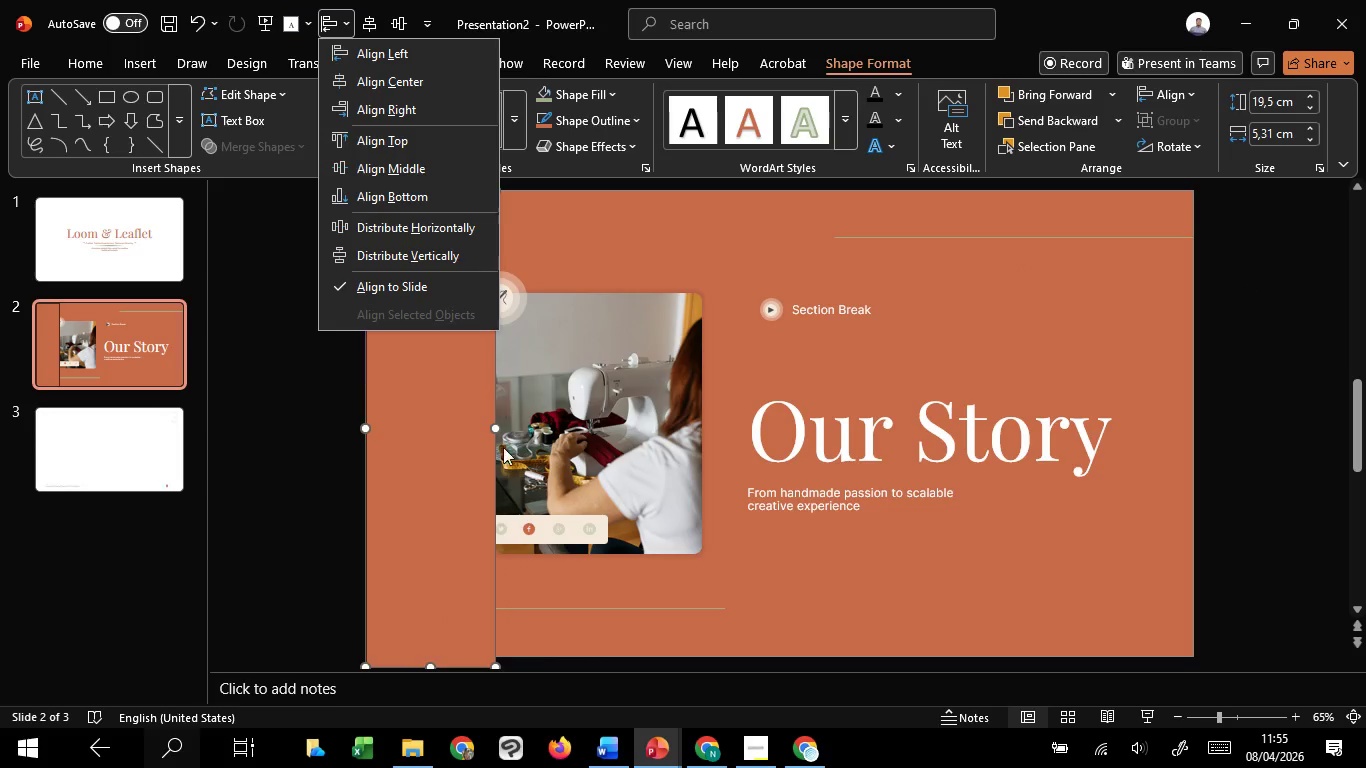 
left_click([493, 420])
 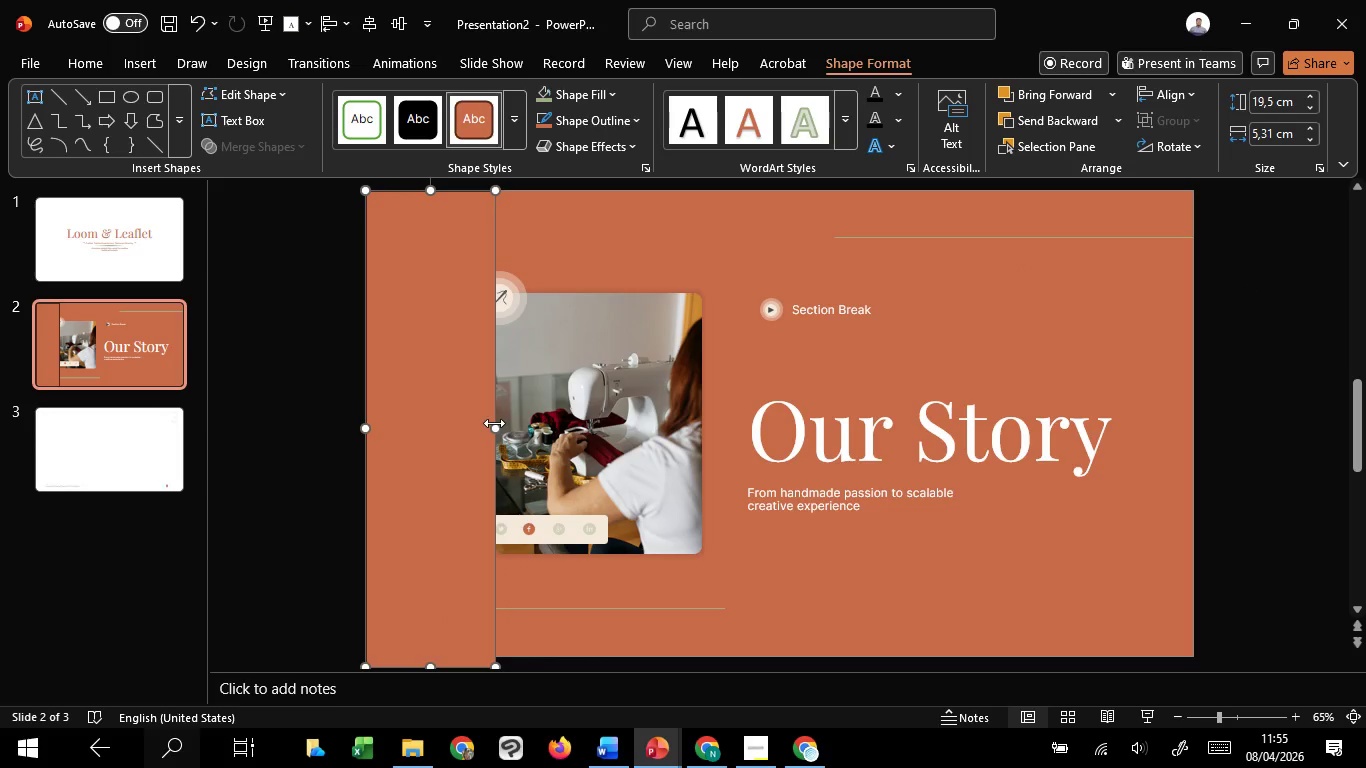 
left_click_drag(start_coordinate=[494, 423], to_coordinate=[470, 417])
 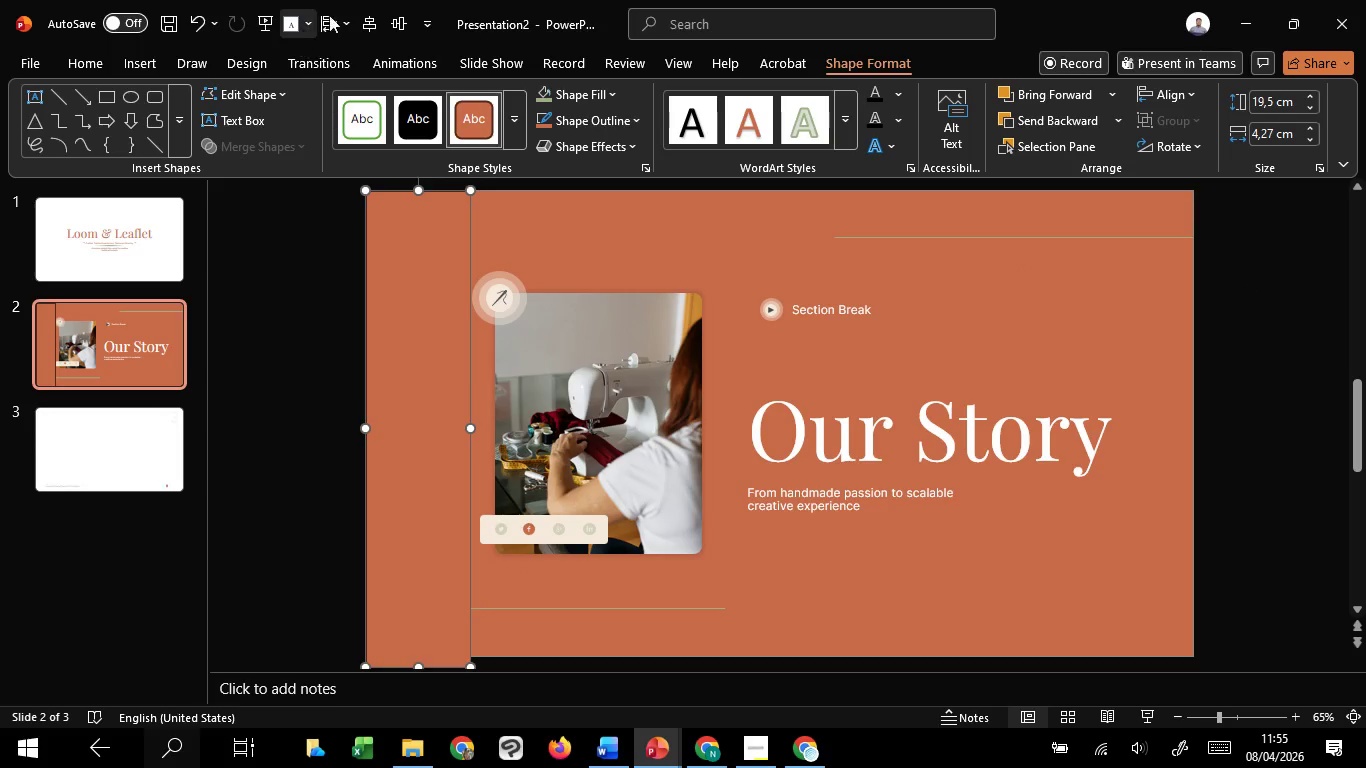 
left_click([335, 10])
 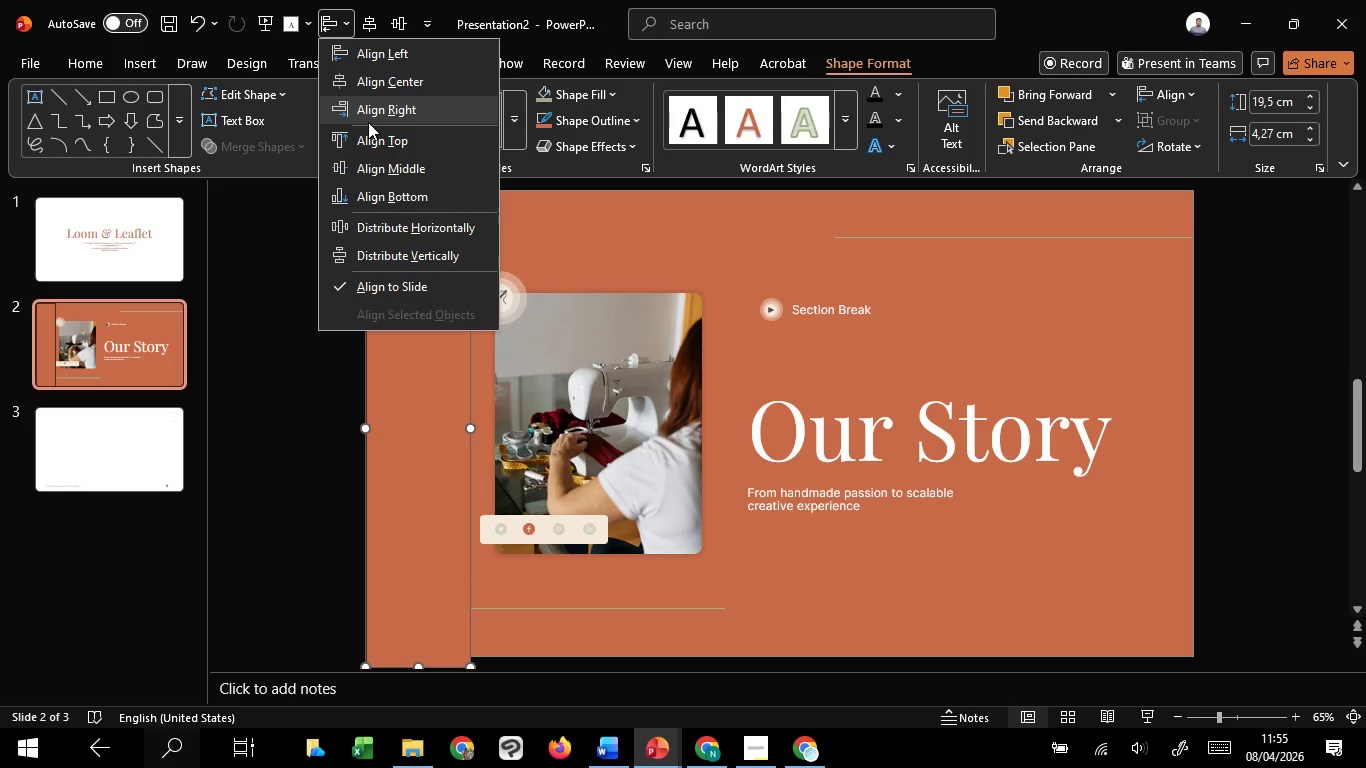 
left_click([364, 103])
 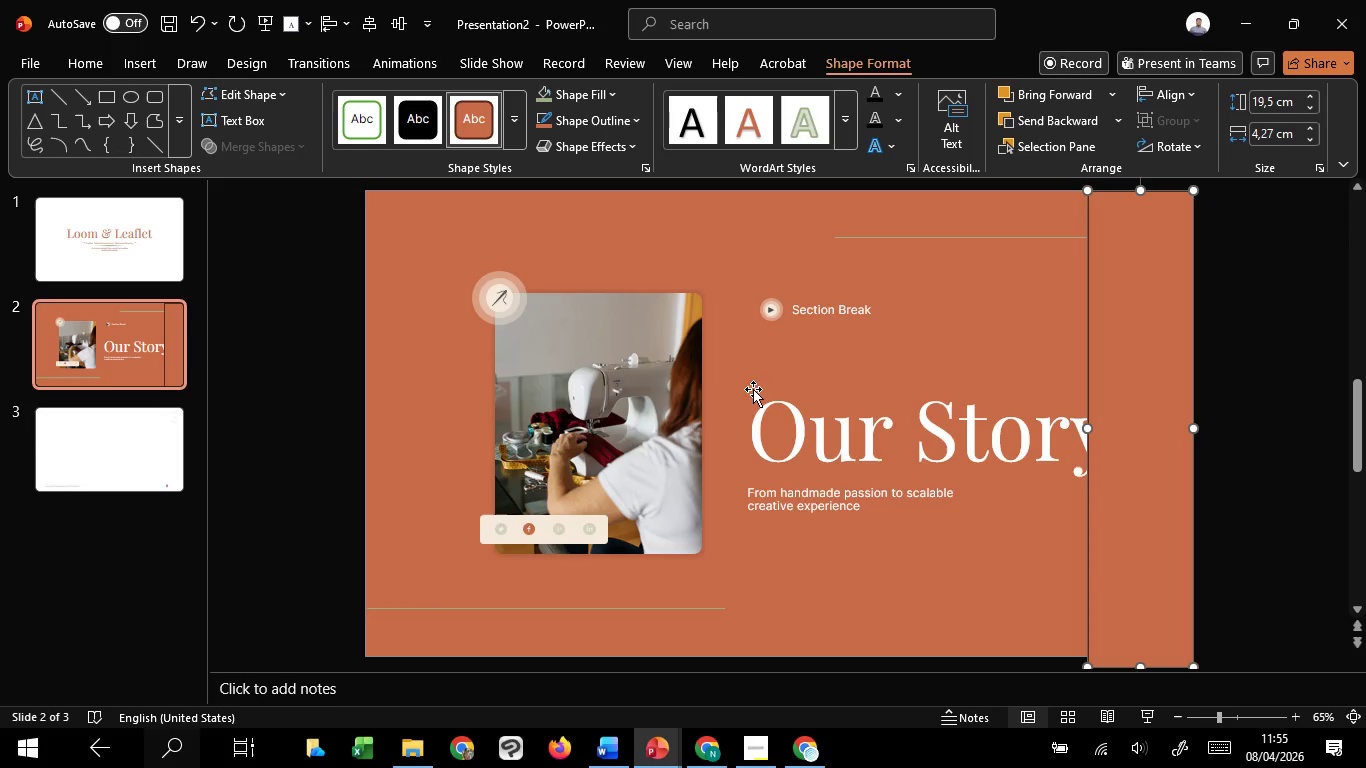 
left_click([761, 426])
 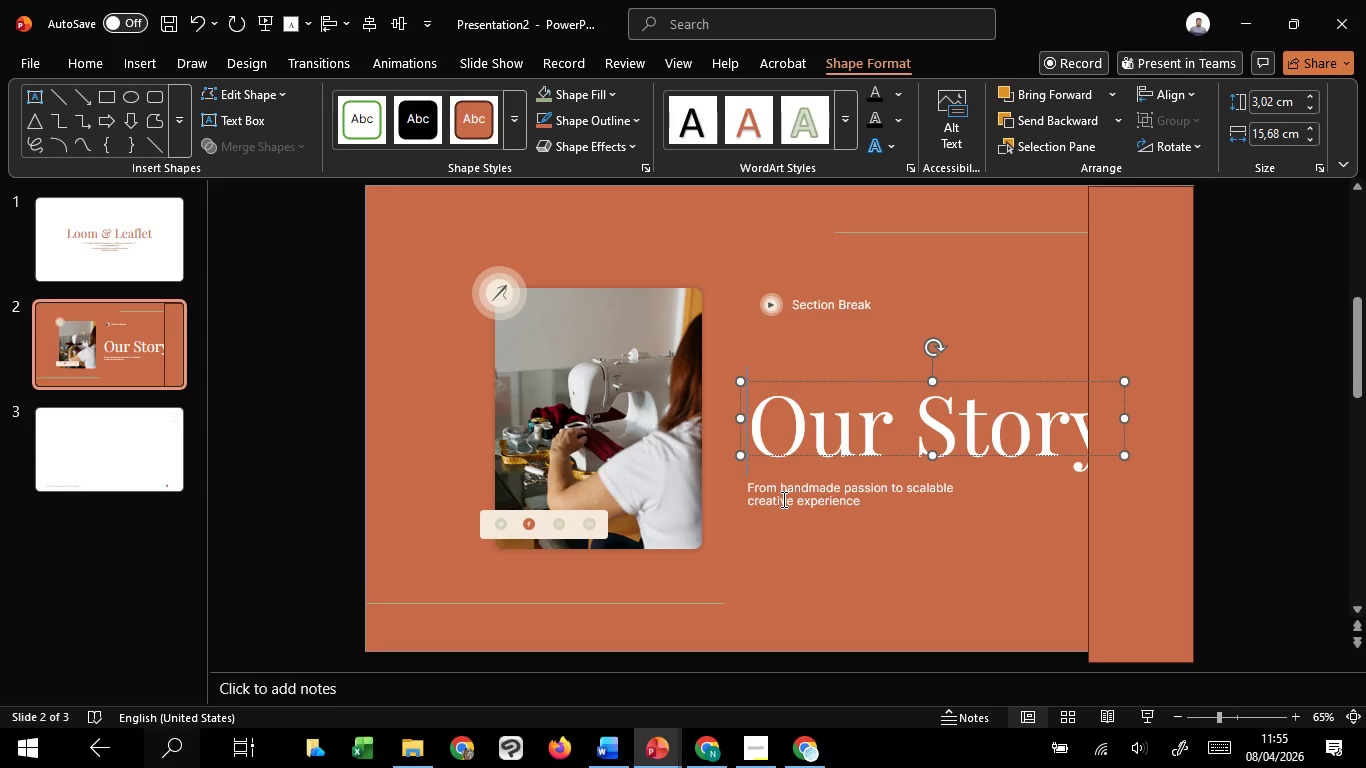 
hold_key(key=ShiftLeft, duration=1.52)
left_click([782, 499])
 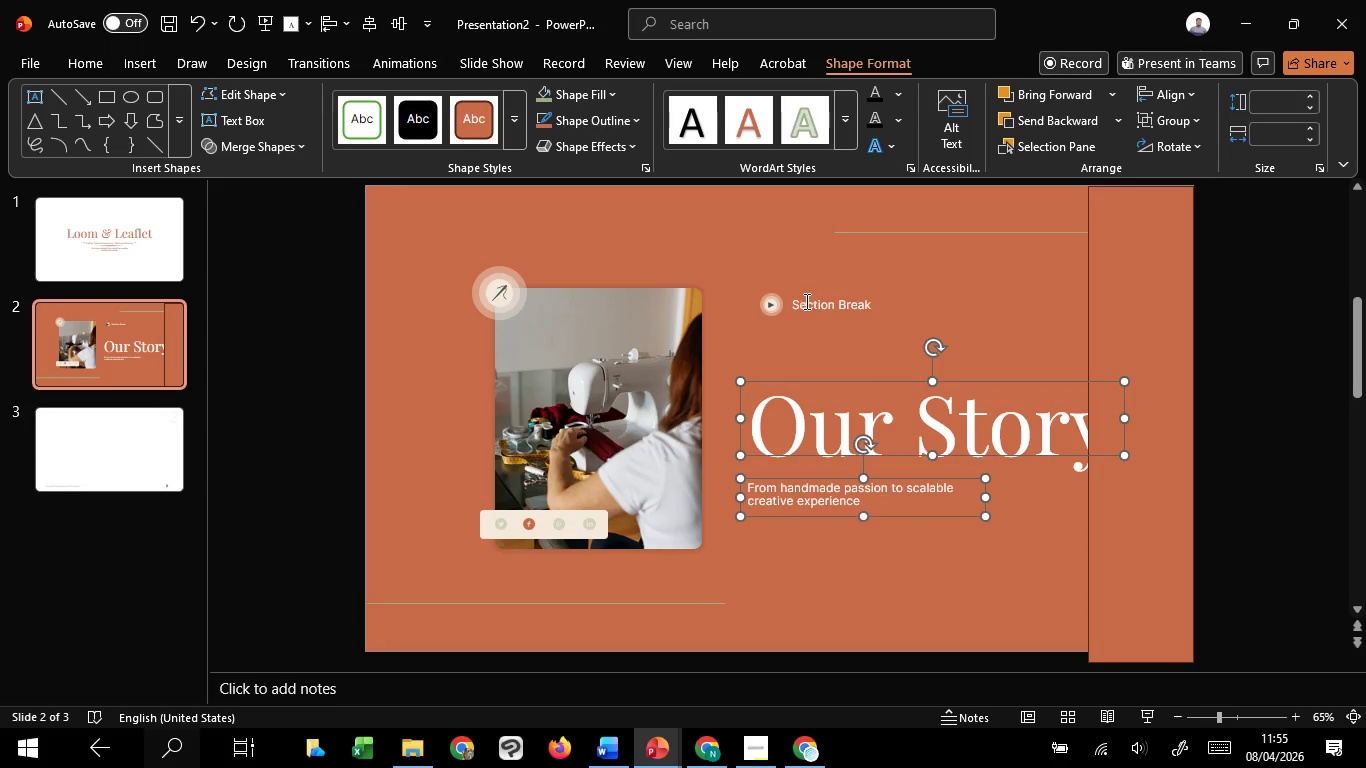 
left_click([808, 303])
 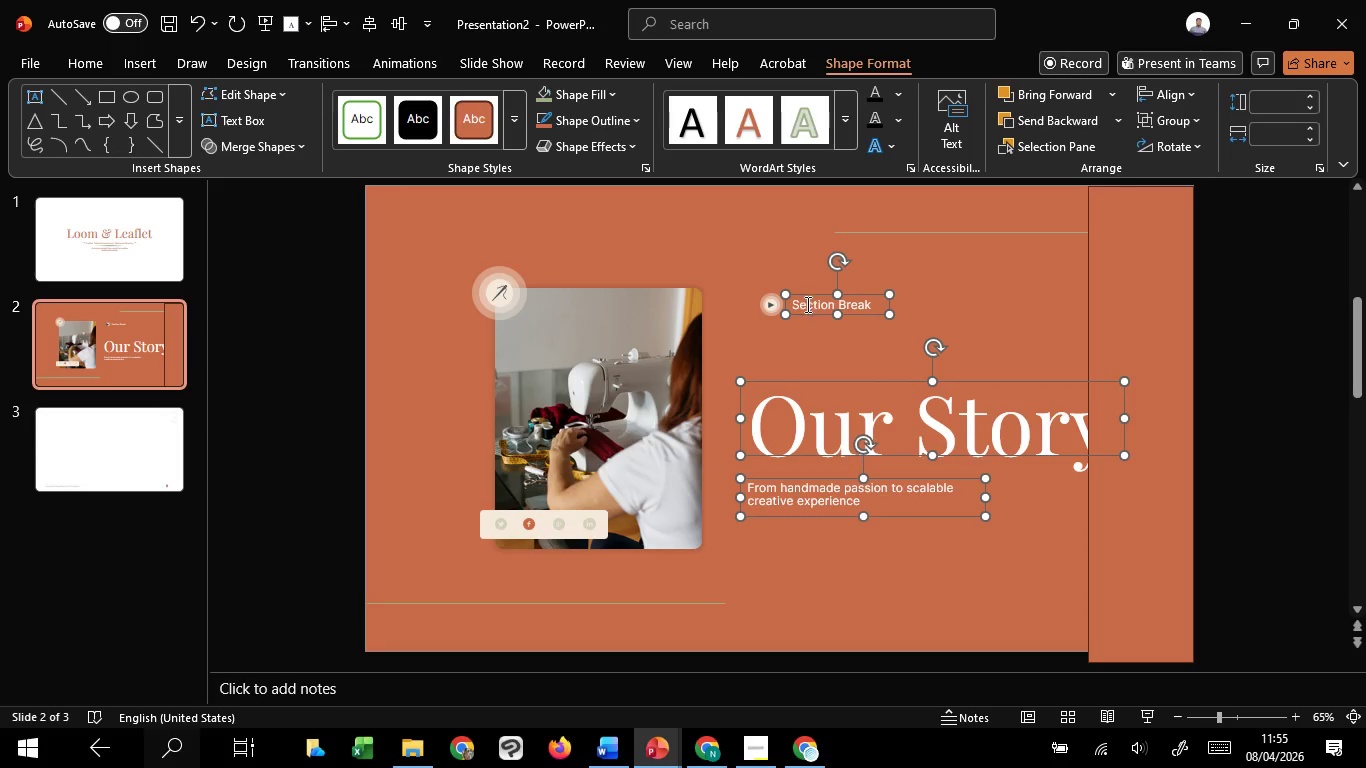 
hold_key(key=ShiftLeft, duration=1.53)
left_click_drag(start_coordinate=[749, 279], to_coordinate=[884, 373])
 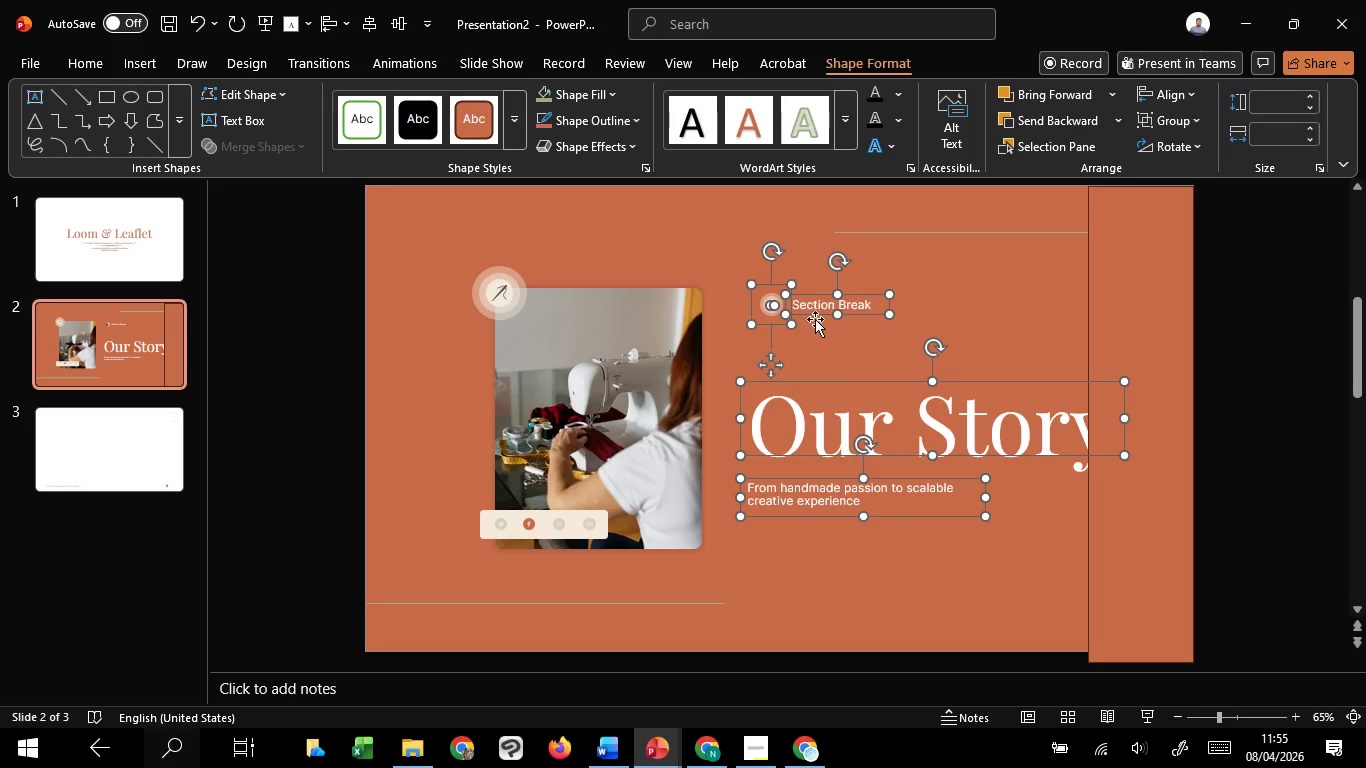 
hold_key(key=ShiftLeft, duration=1.52)
left_click_drag(start_coordinate=[821, 315], to_coordinate=[801, 321])
 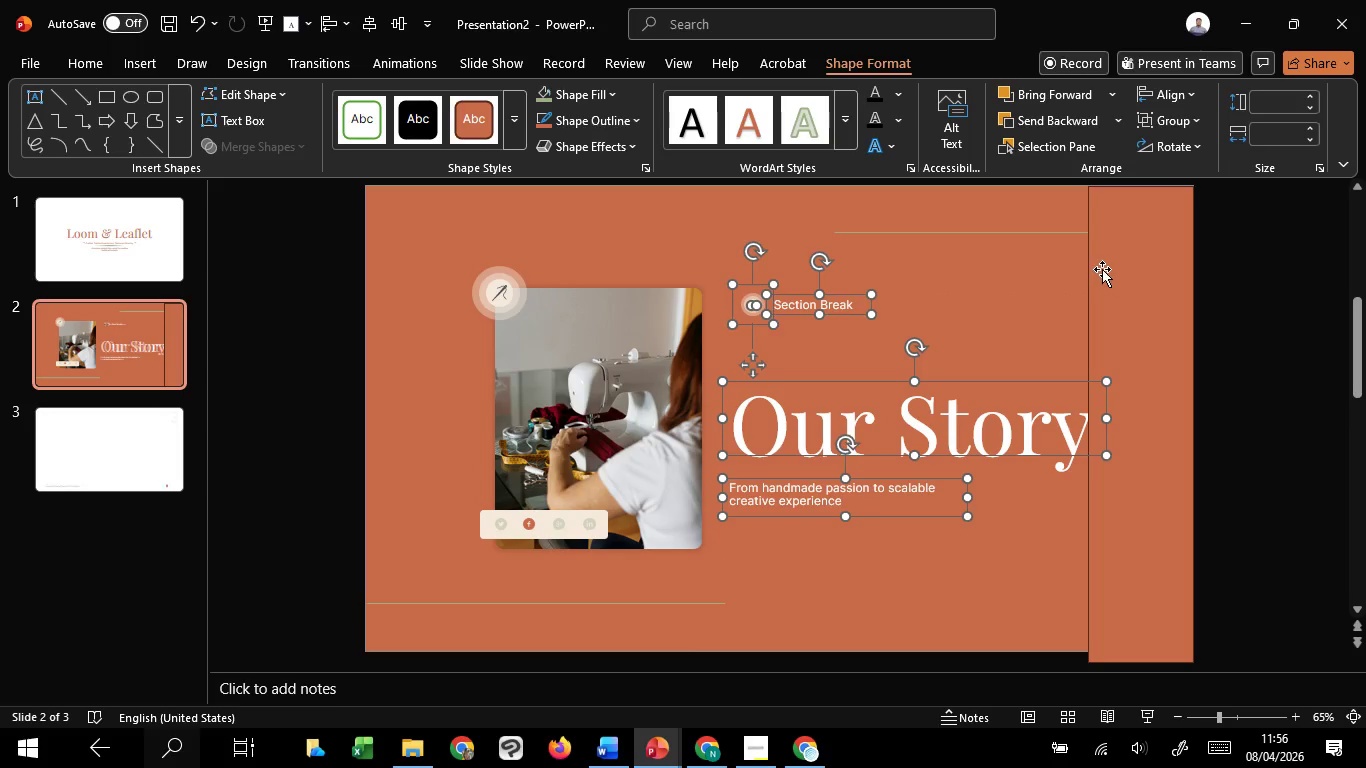 
hold_key(key=ShiftLeft, duration=1.5)
 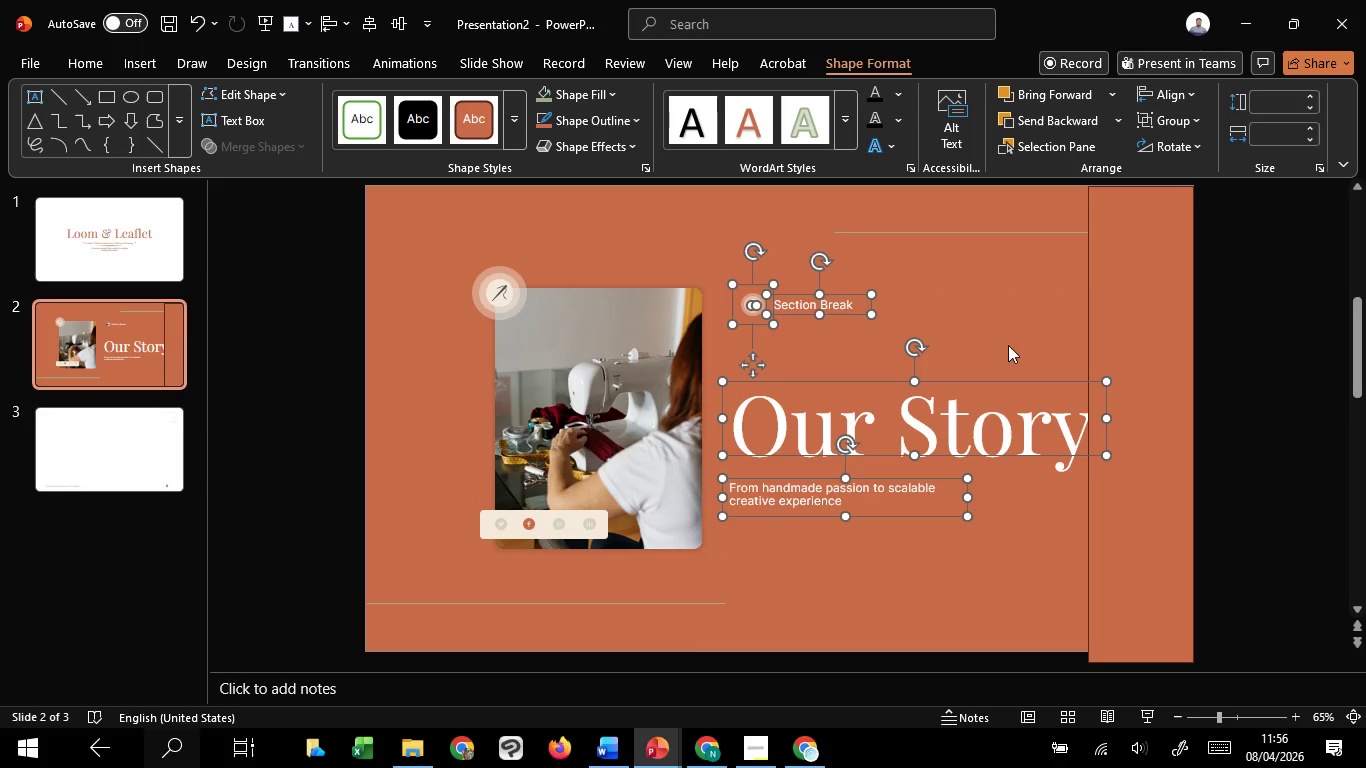 
hold_key(key=ShiftLeft, duration=0.36)
 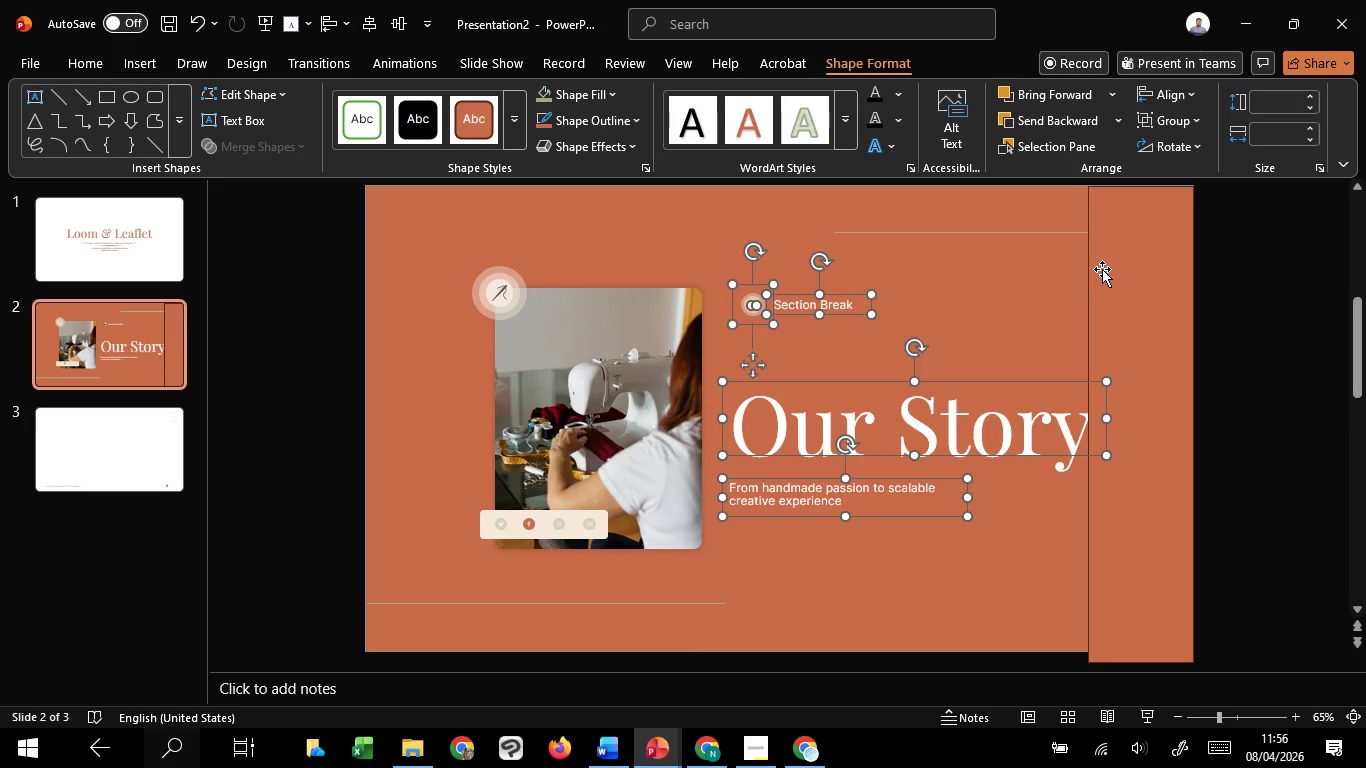 
left_click([1102, 269])
 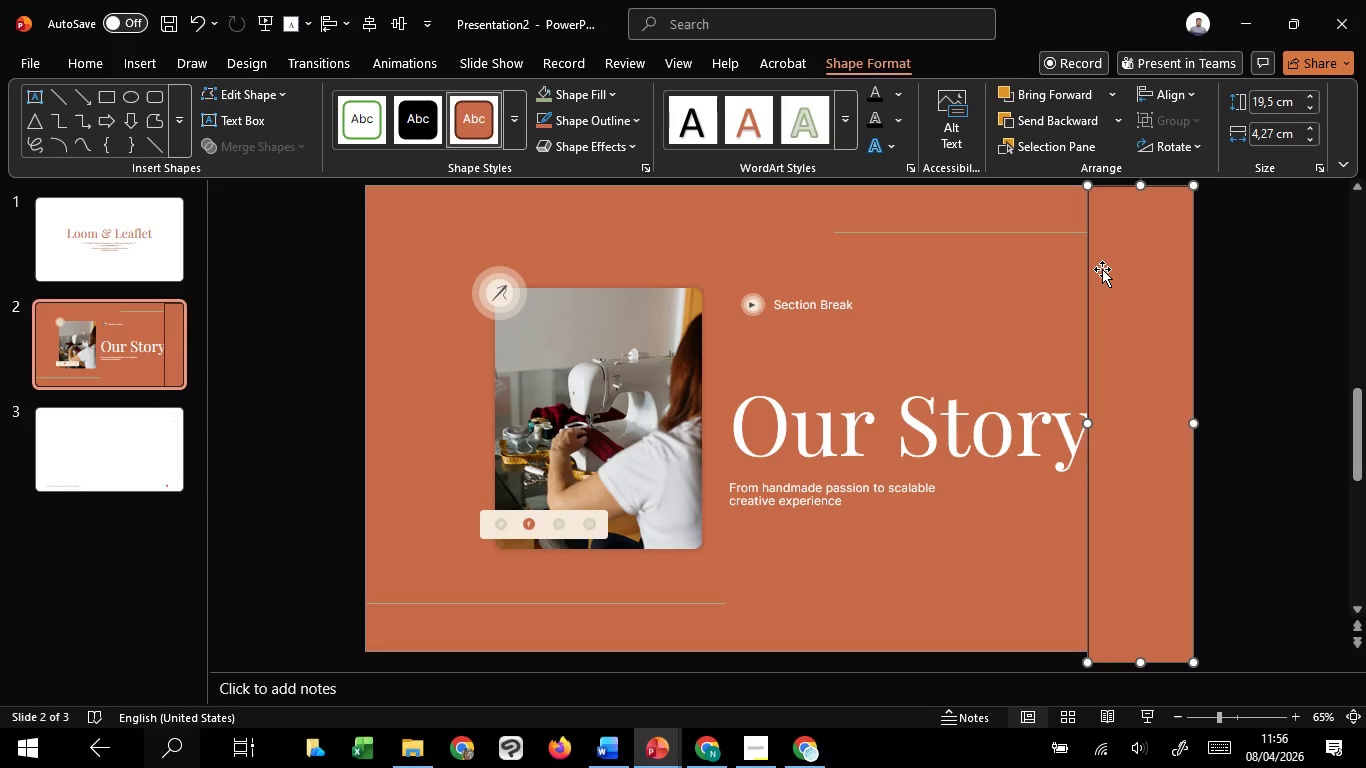 
key(Delete)
 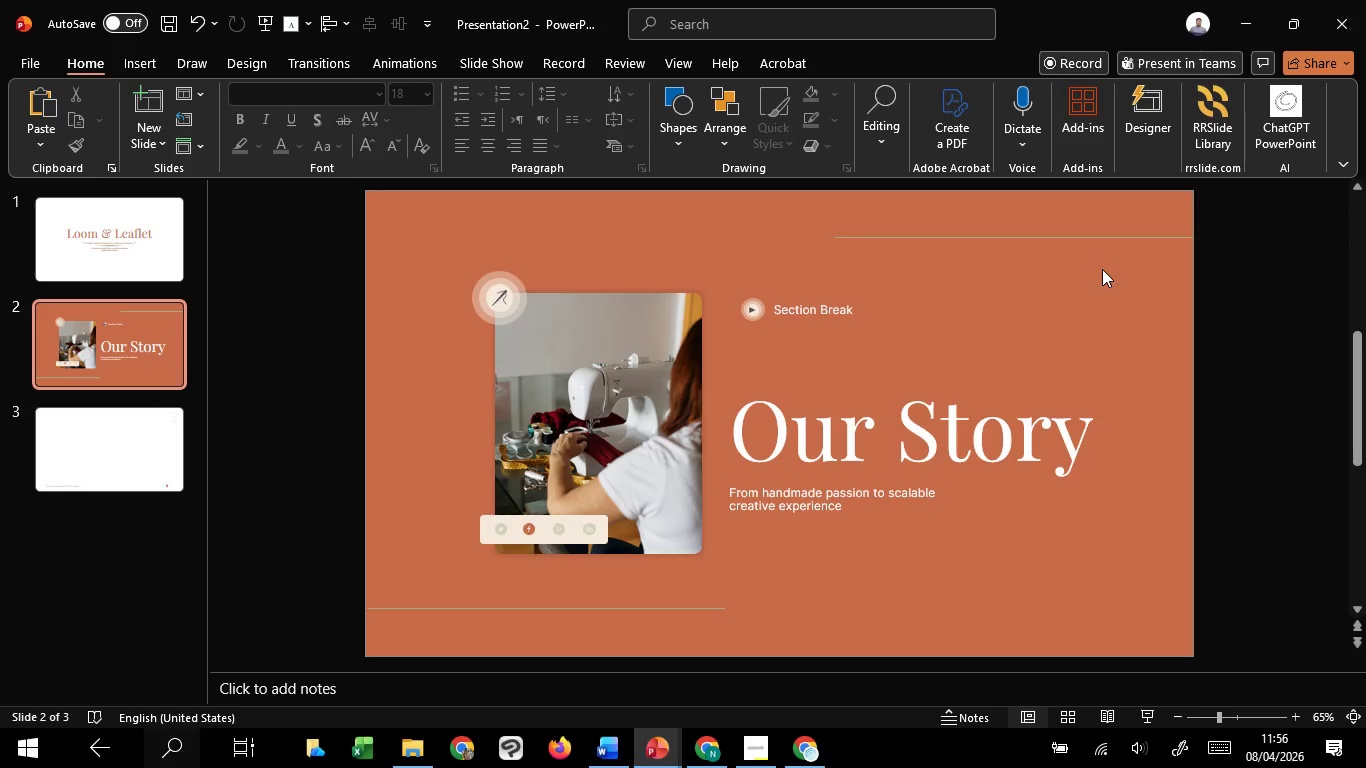 
wait(17.2)
 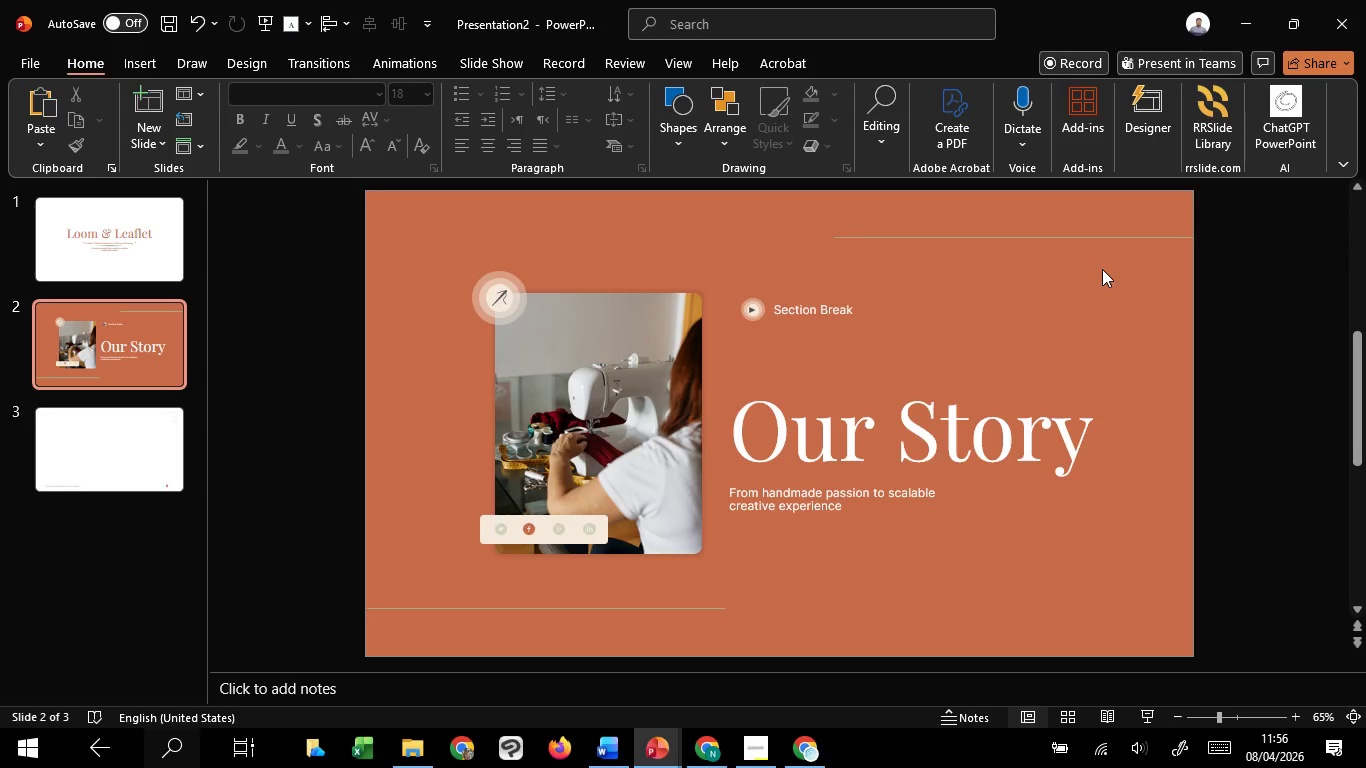 
left_click([1227, 305])
 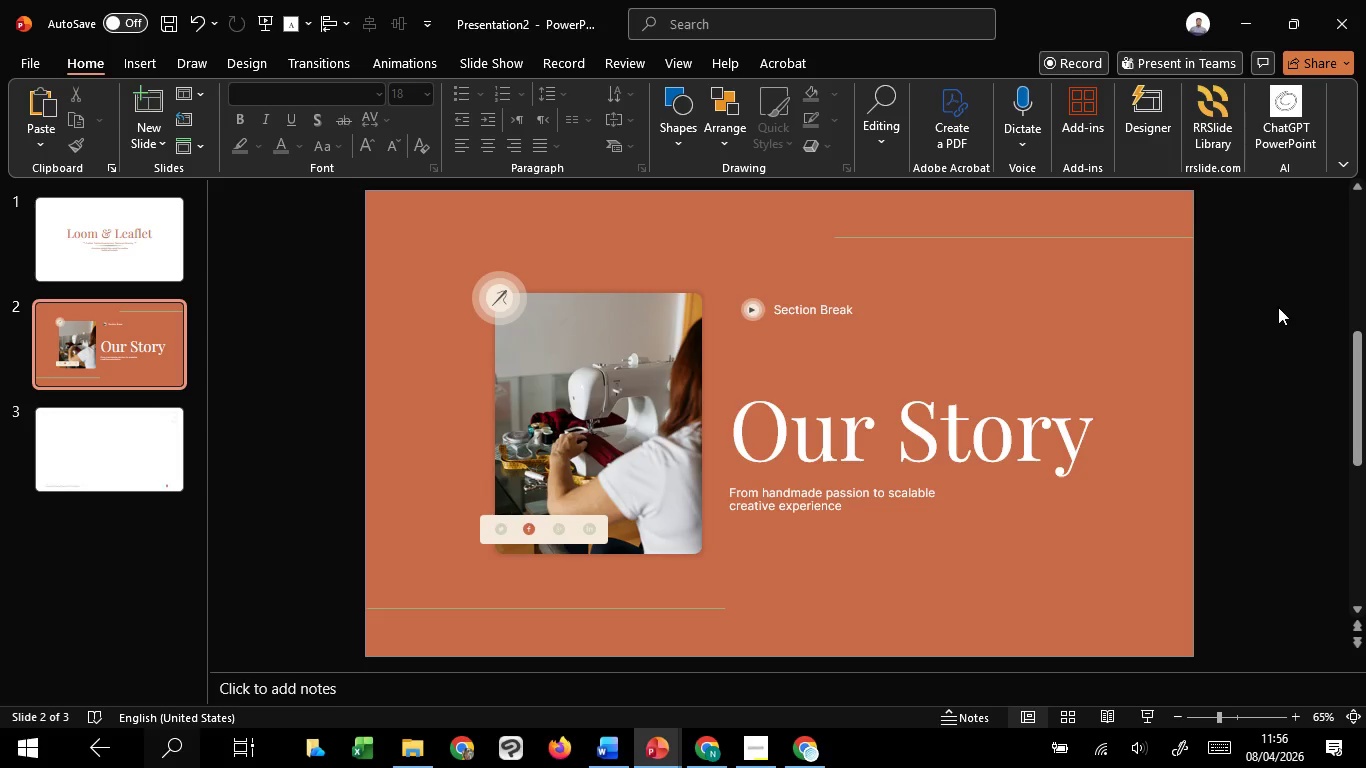 
left_click([1286, 316])
 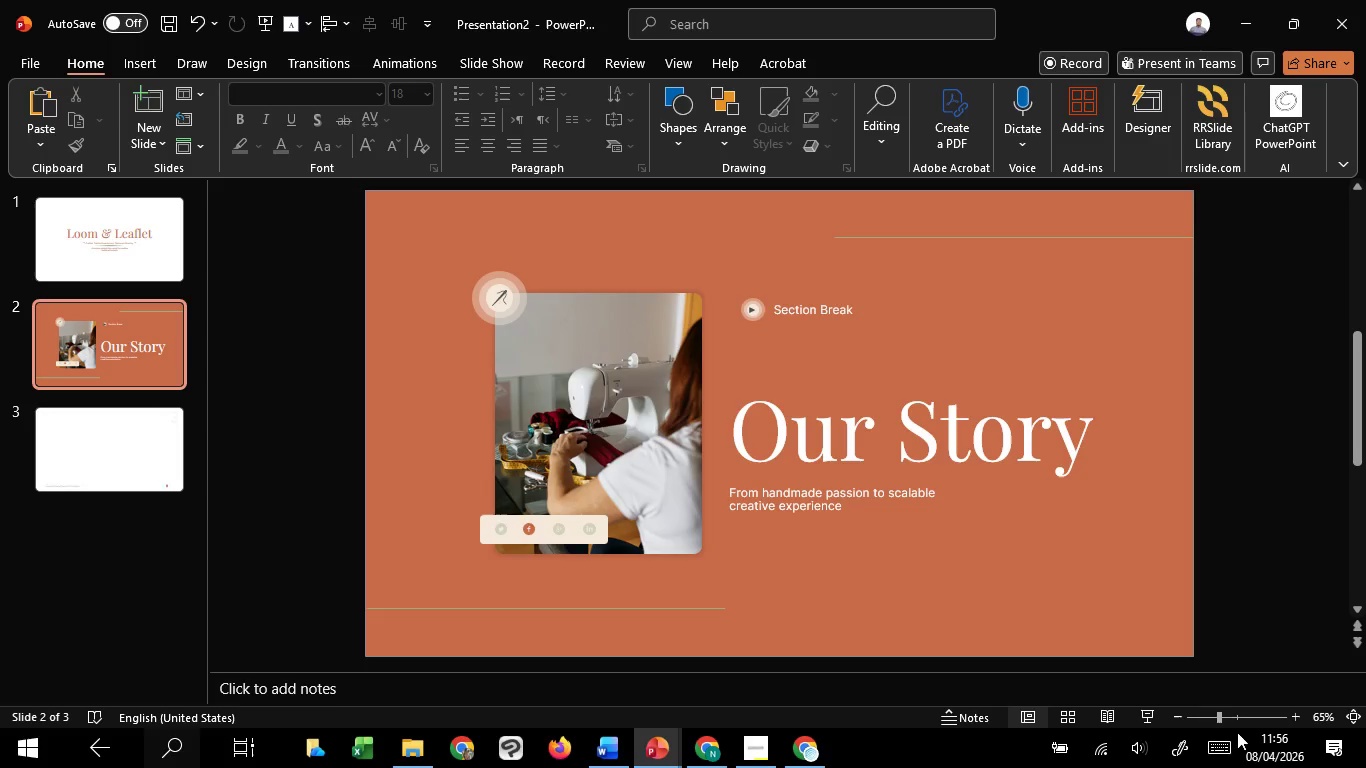 
left_click([1152, 715])
 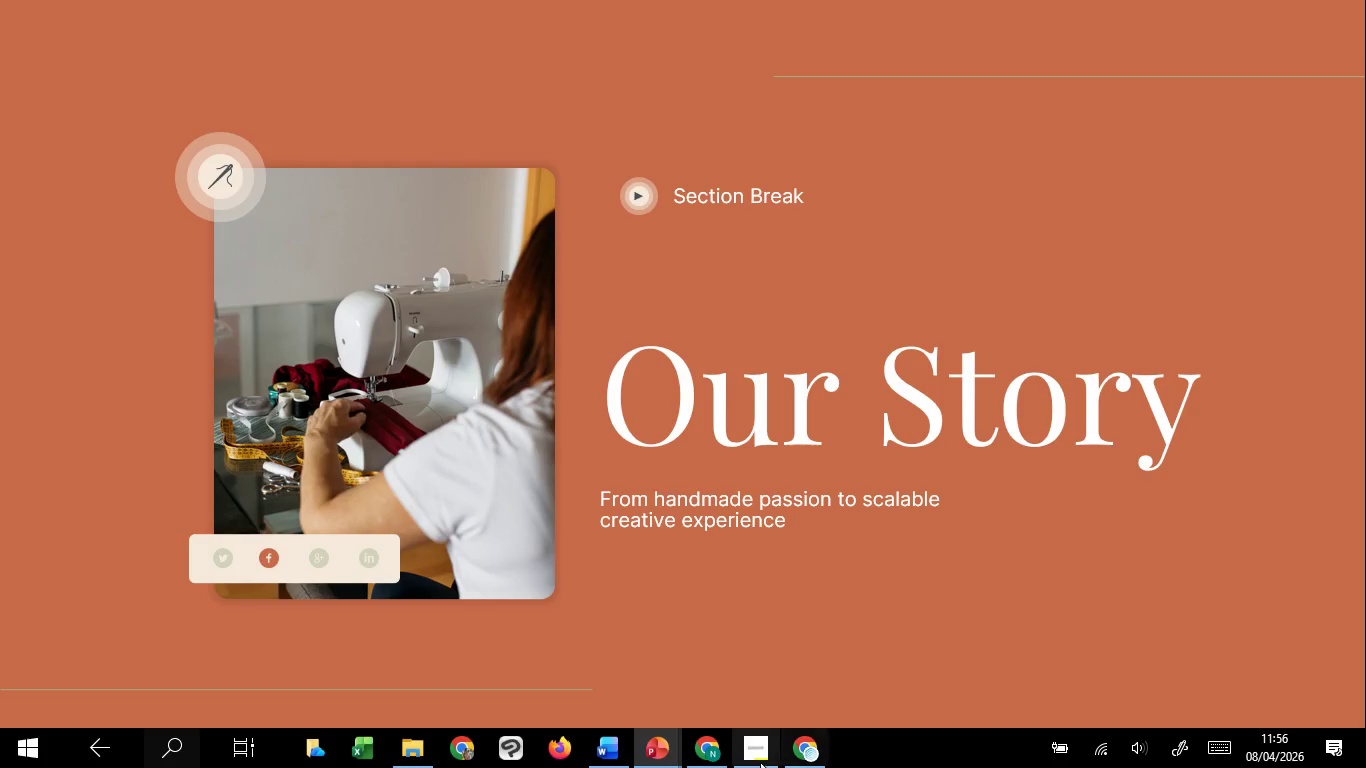 
mouse_move([770, 697])
 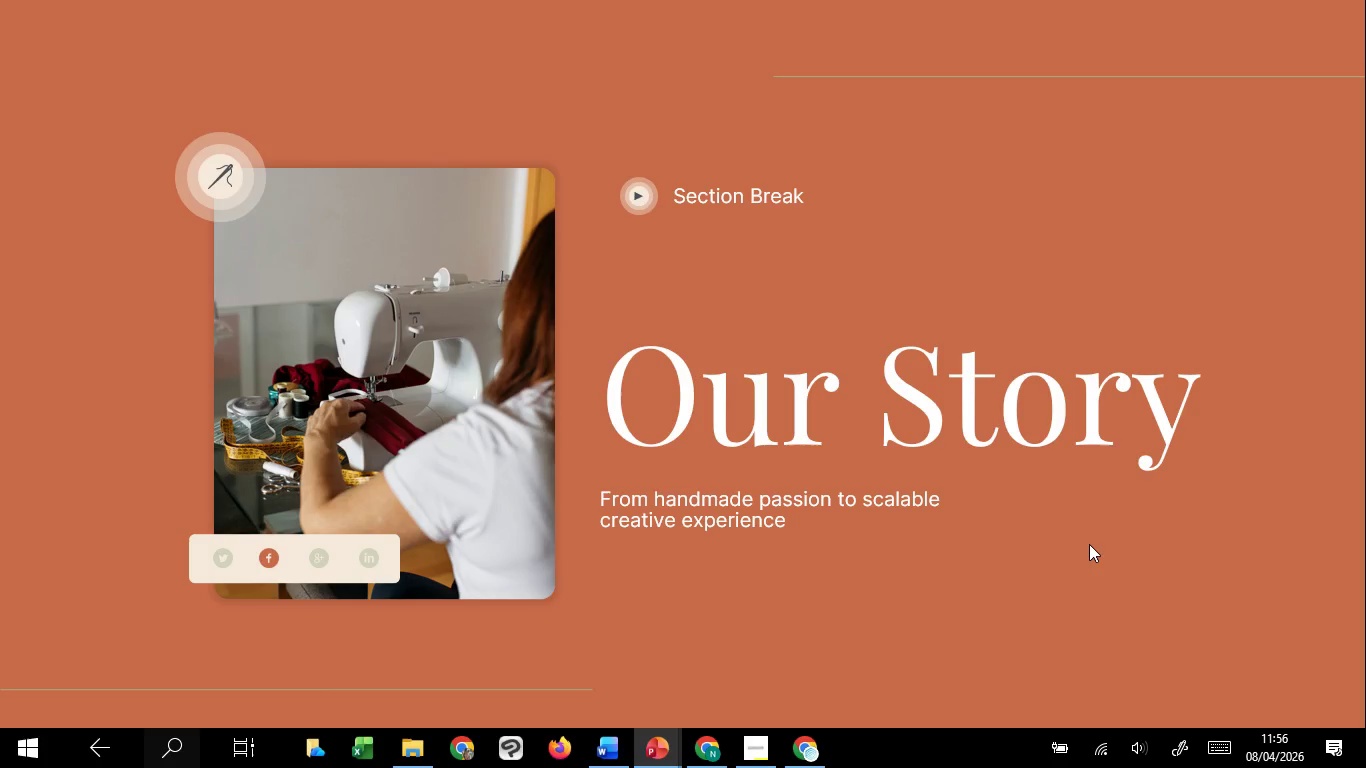 
wait(19.77)
 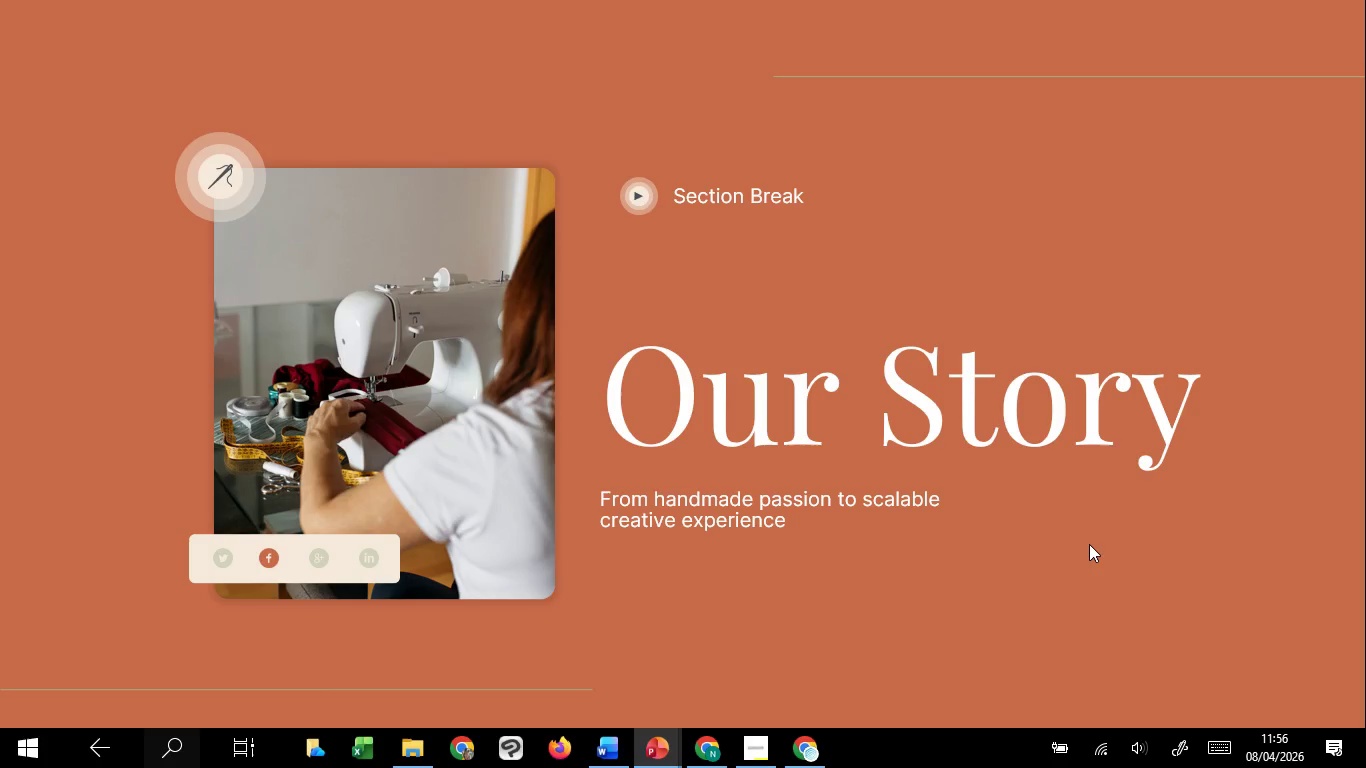 
key(Escape)
 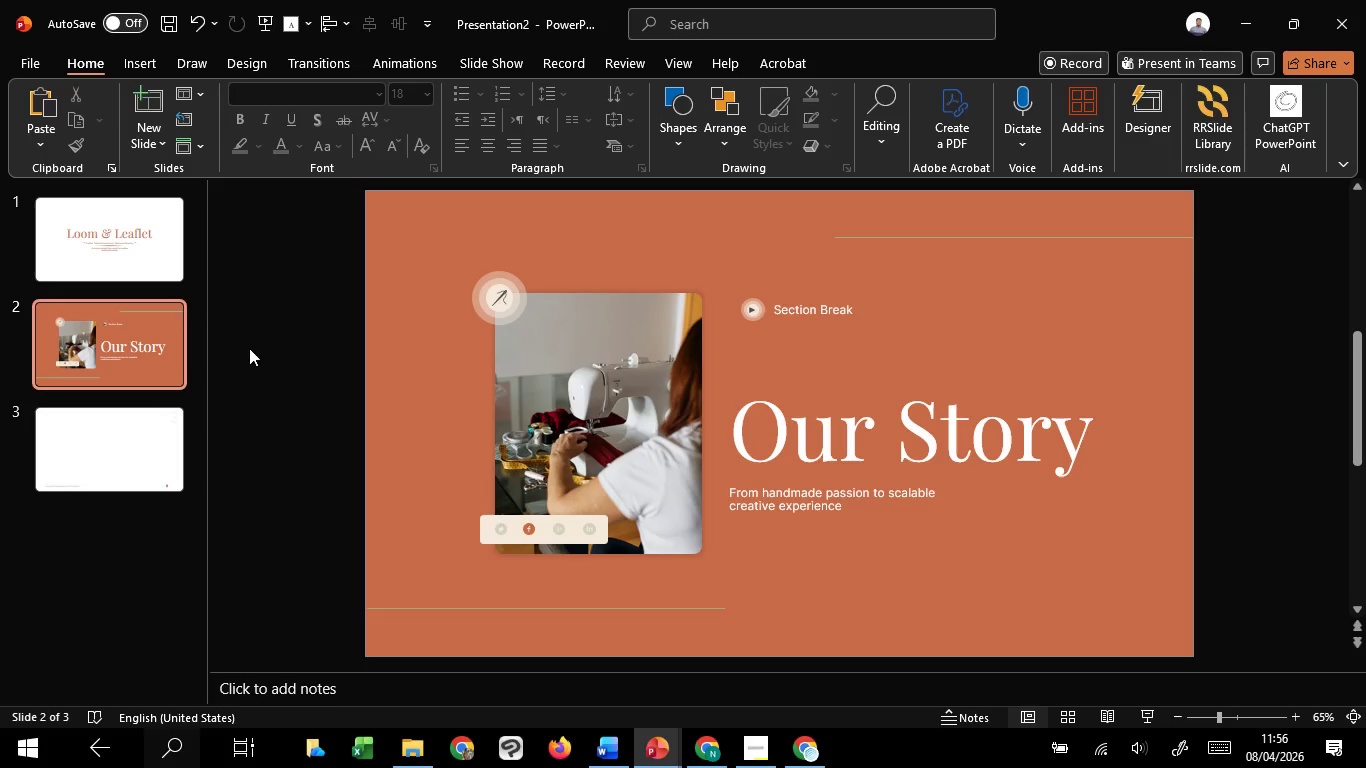 
left_click([132, 249])
 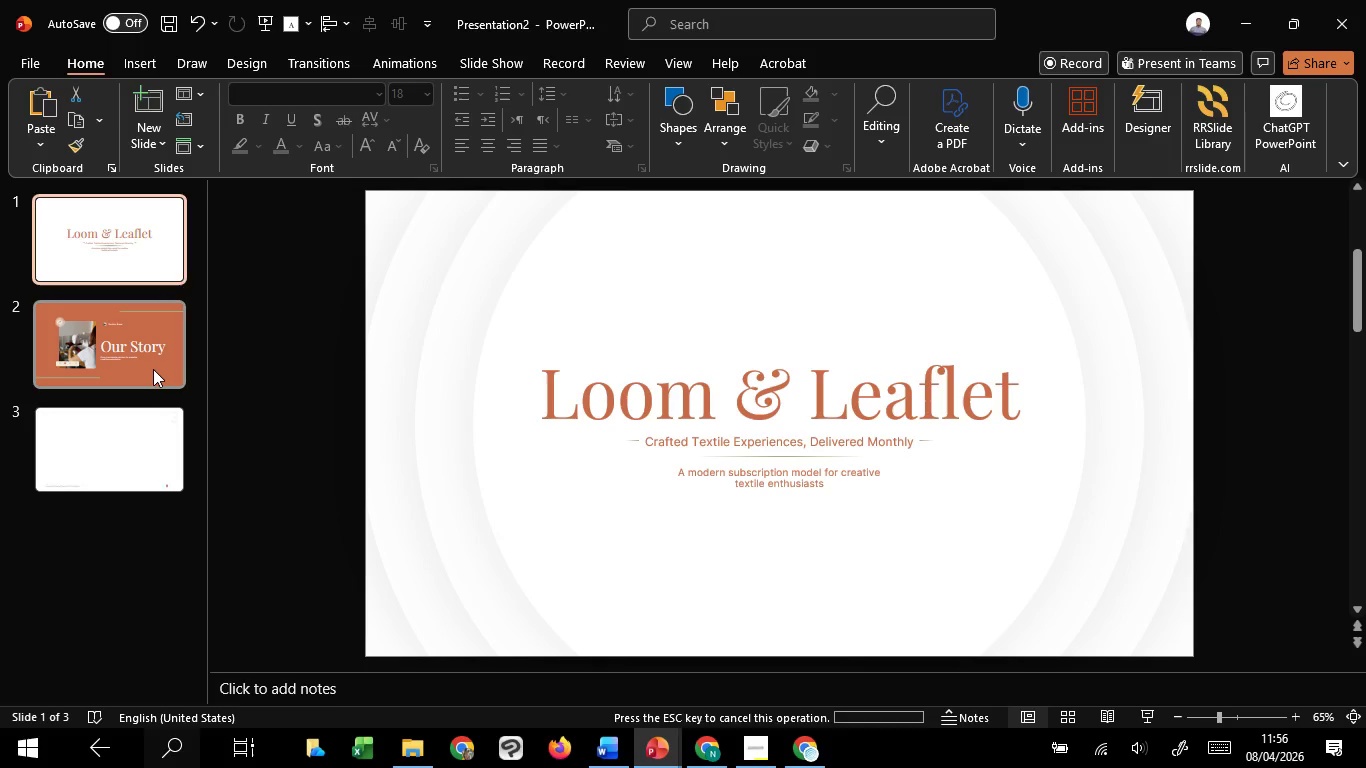 
left_click([153, 371])
 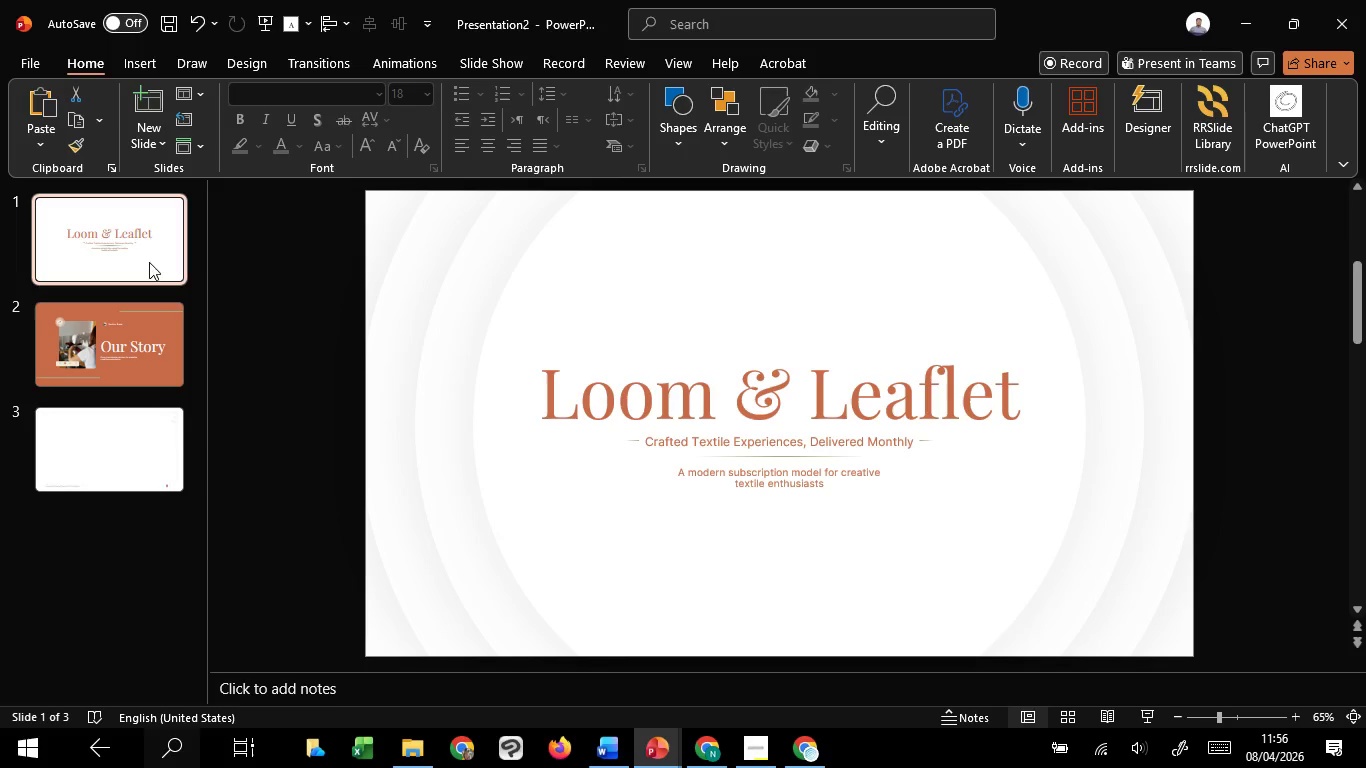 
double_click([137, 344])
 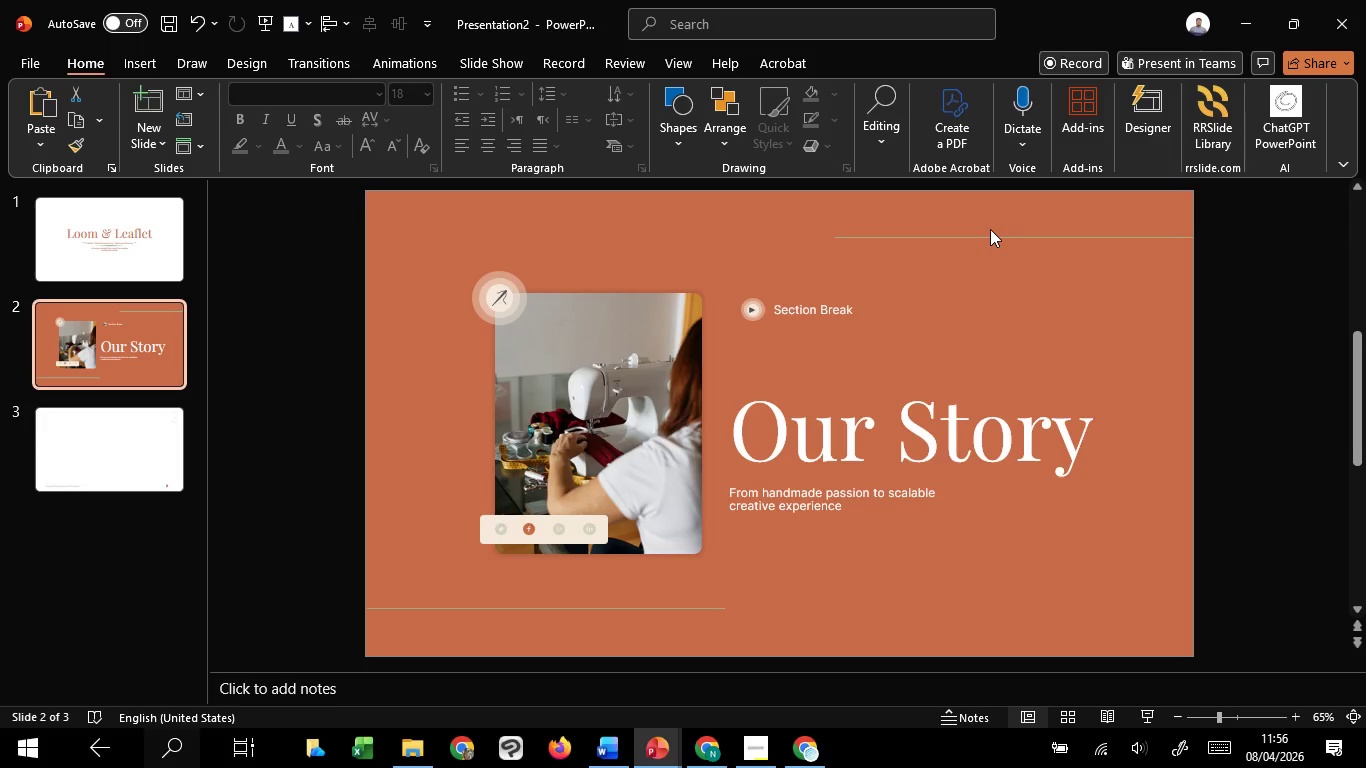 
left_click([991, 239])
 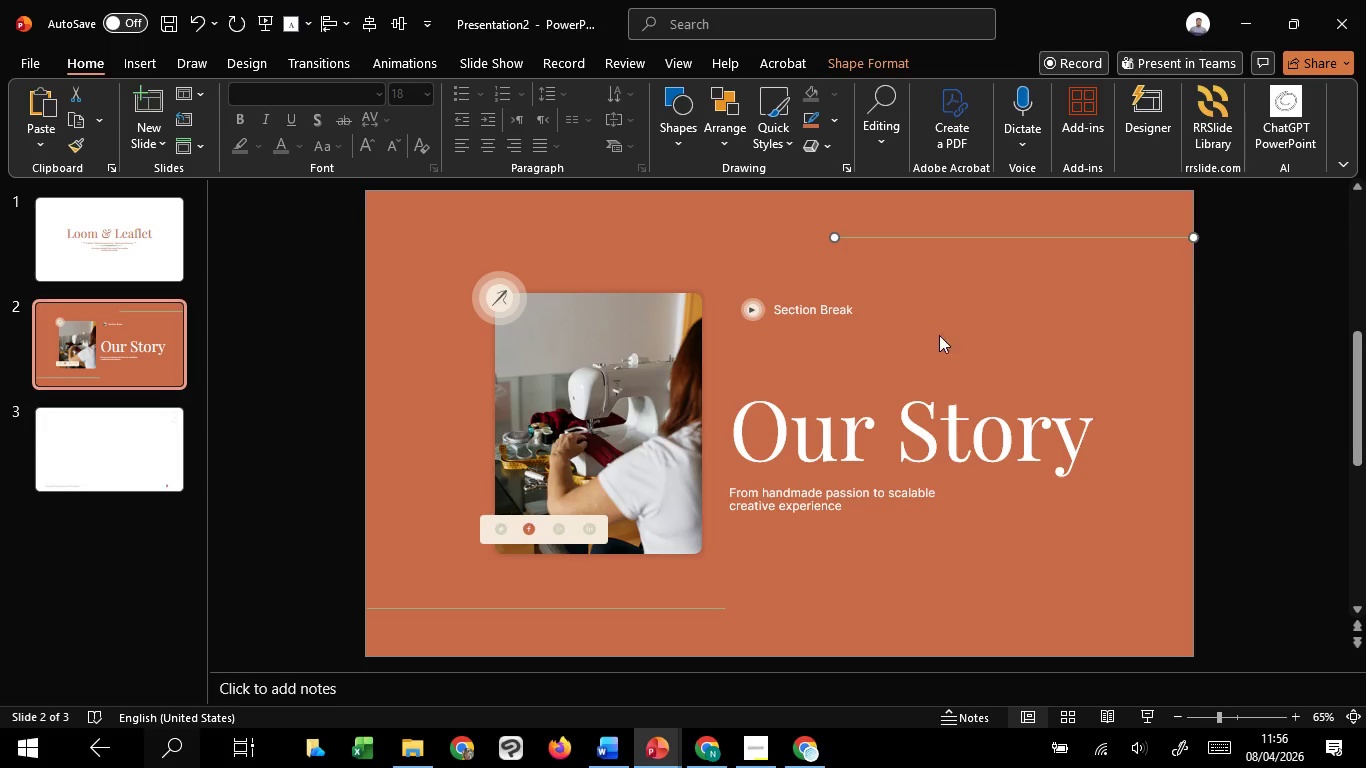 
hold_key(key=ShiftLeft, duration=1.52)
 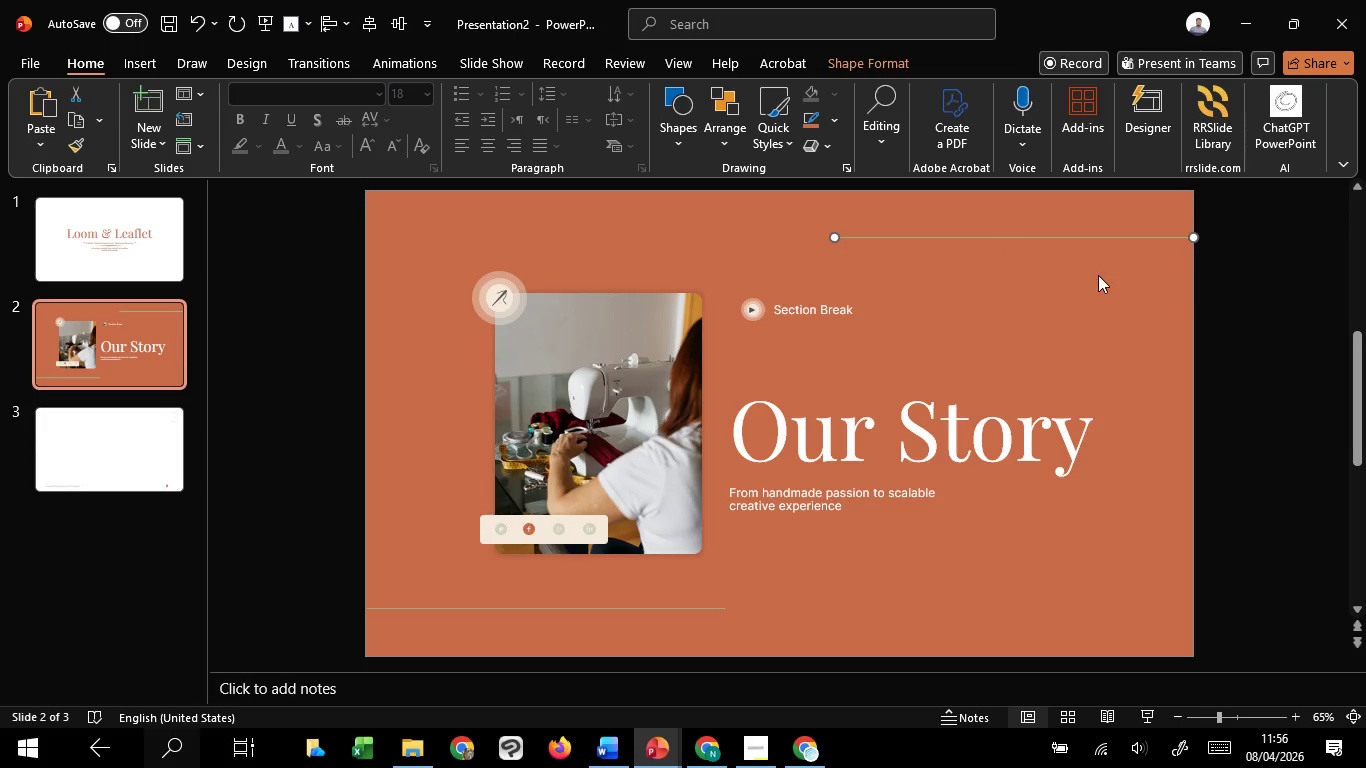 
key(Shift+ShiftLeft)
 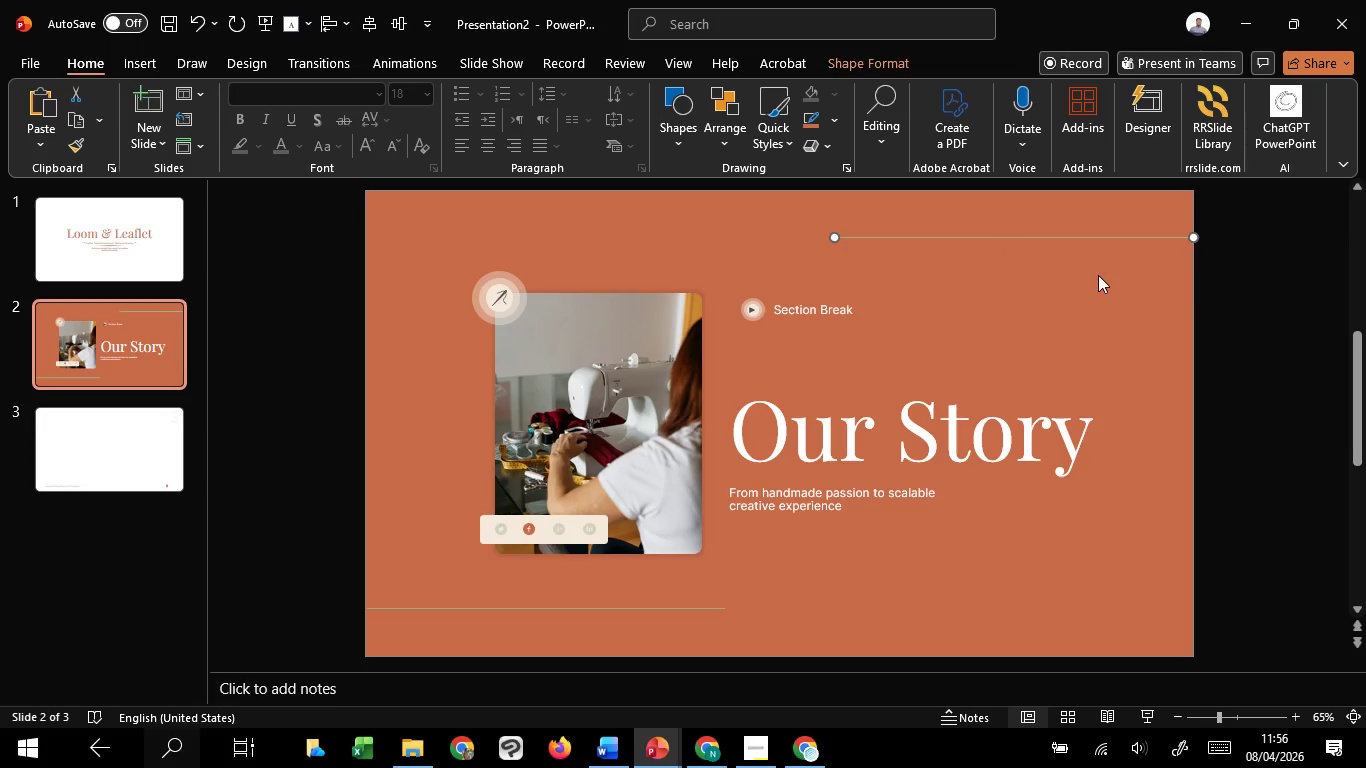 
key(Shift+ShiftLeft)
 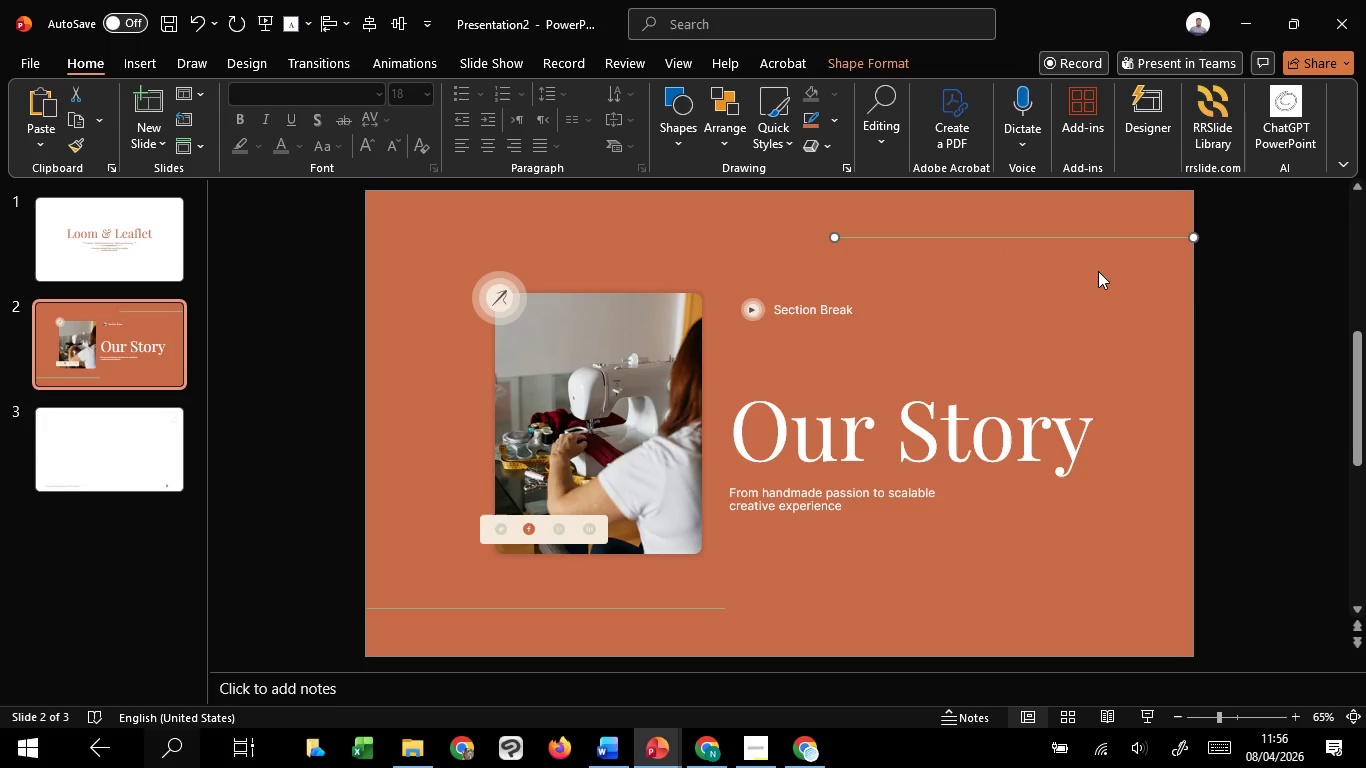 
key(Shift+ShiftLeft)
 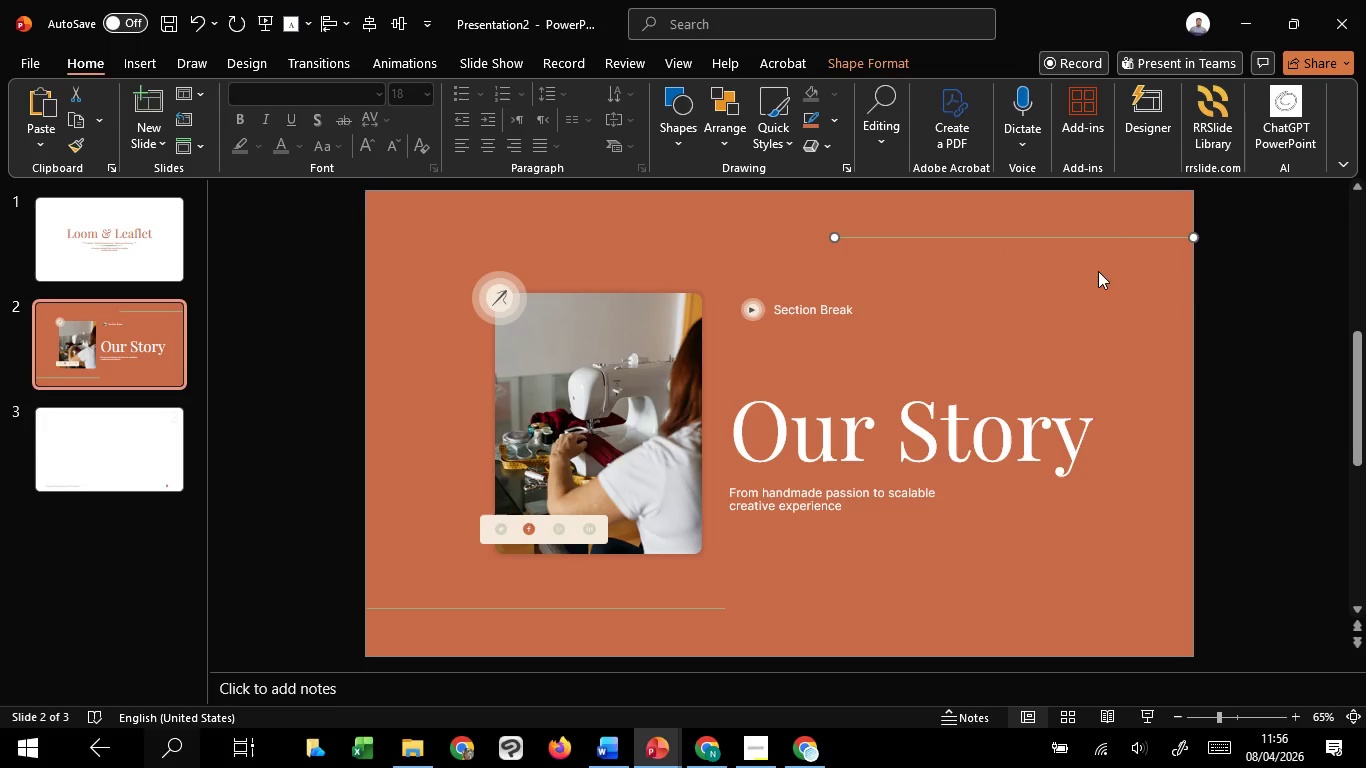 
key(Shift+ShiftLeft)
 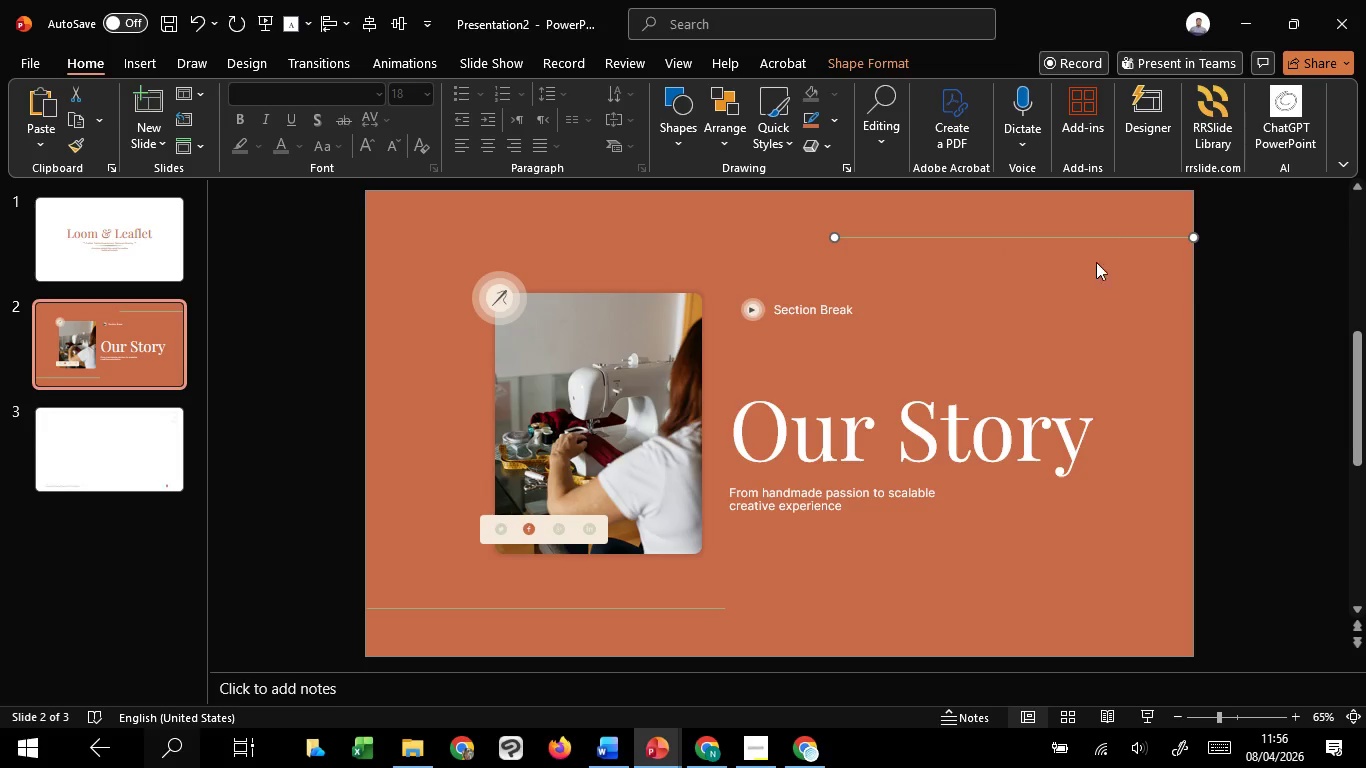 
key(Shift+ShiftLeft)
 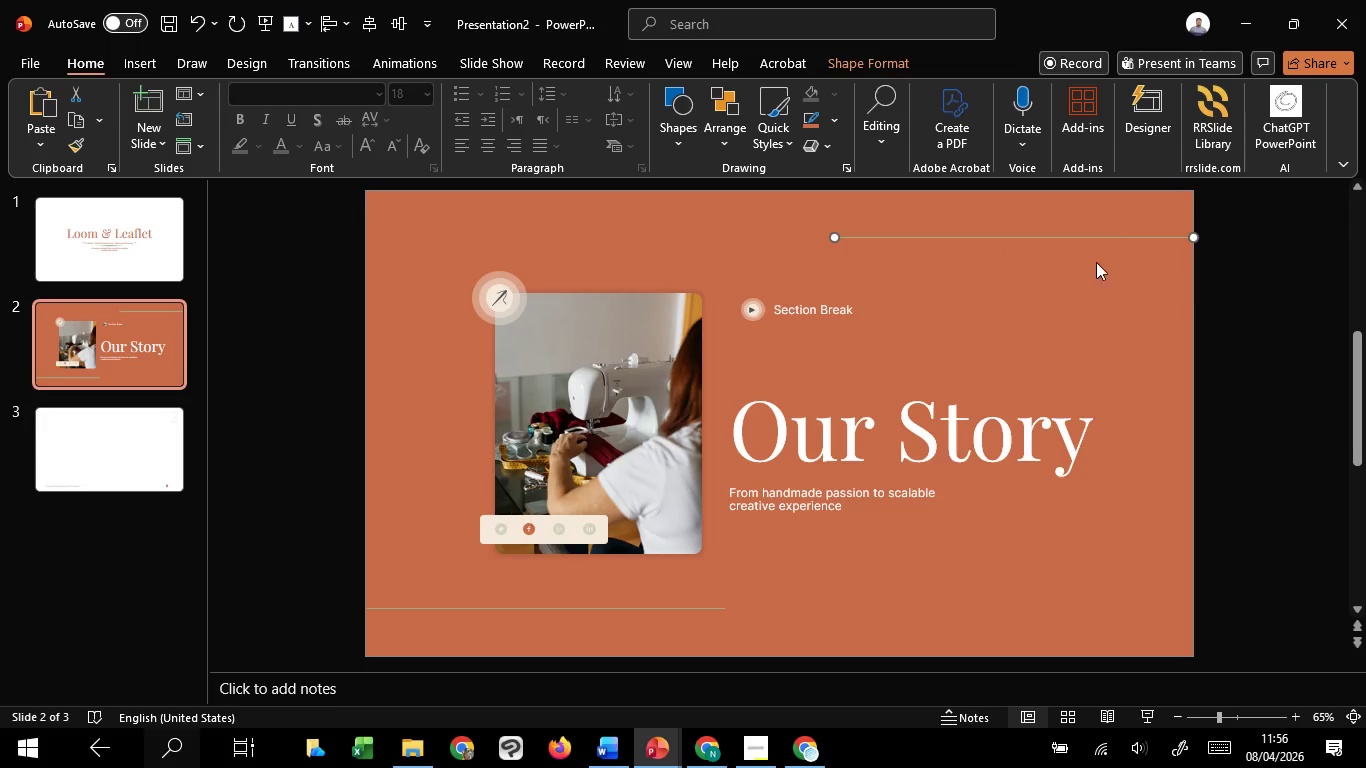 
key(Shift+ShiftLeft)
 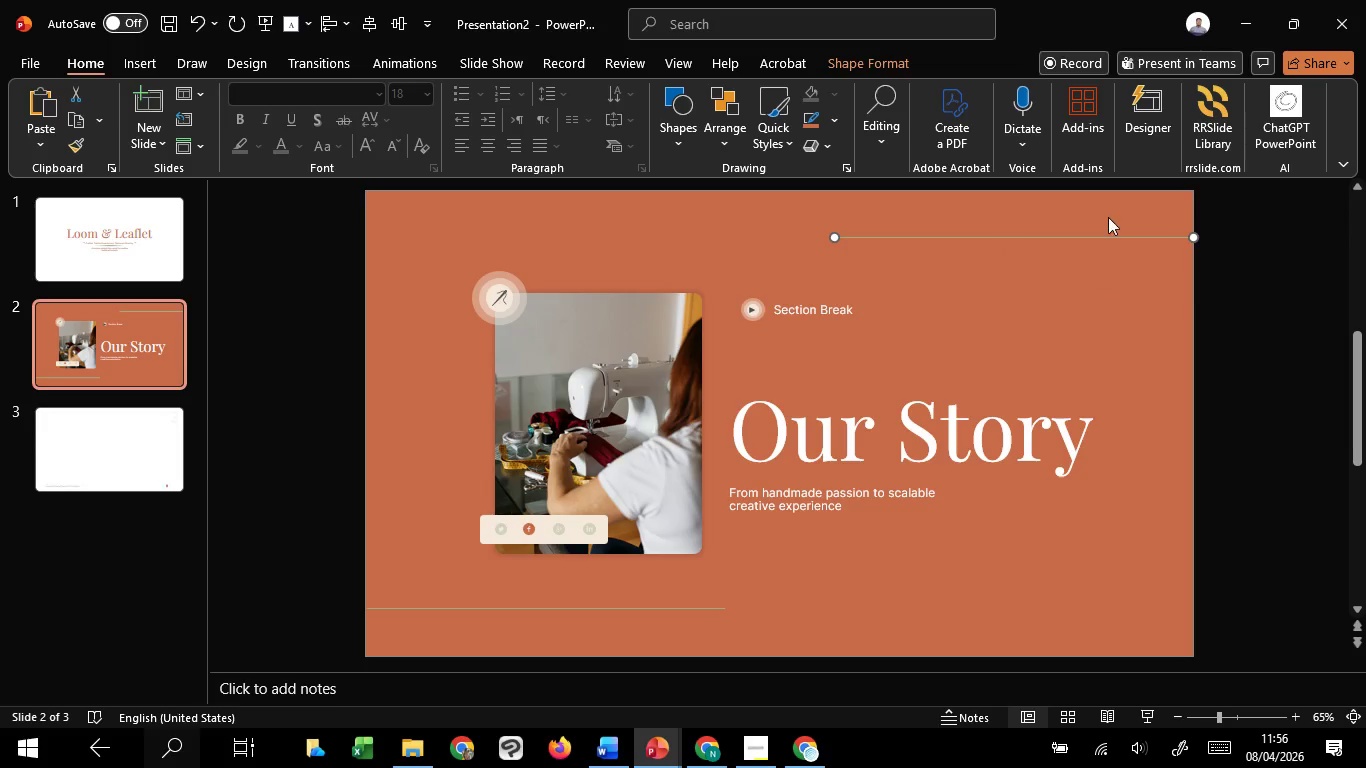 
key(Shift+ShiftLeft)
 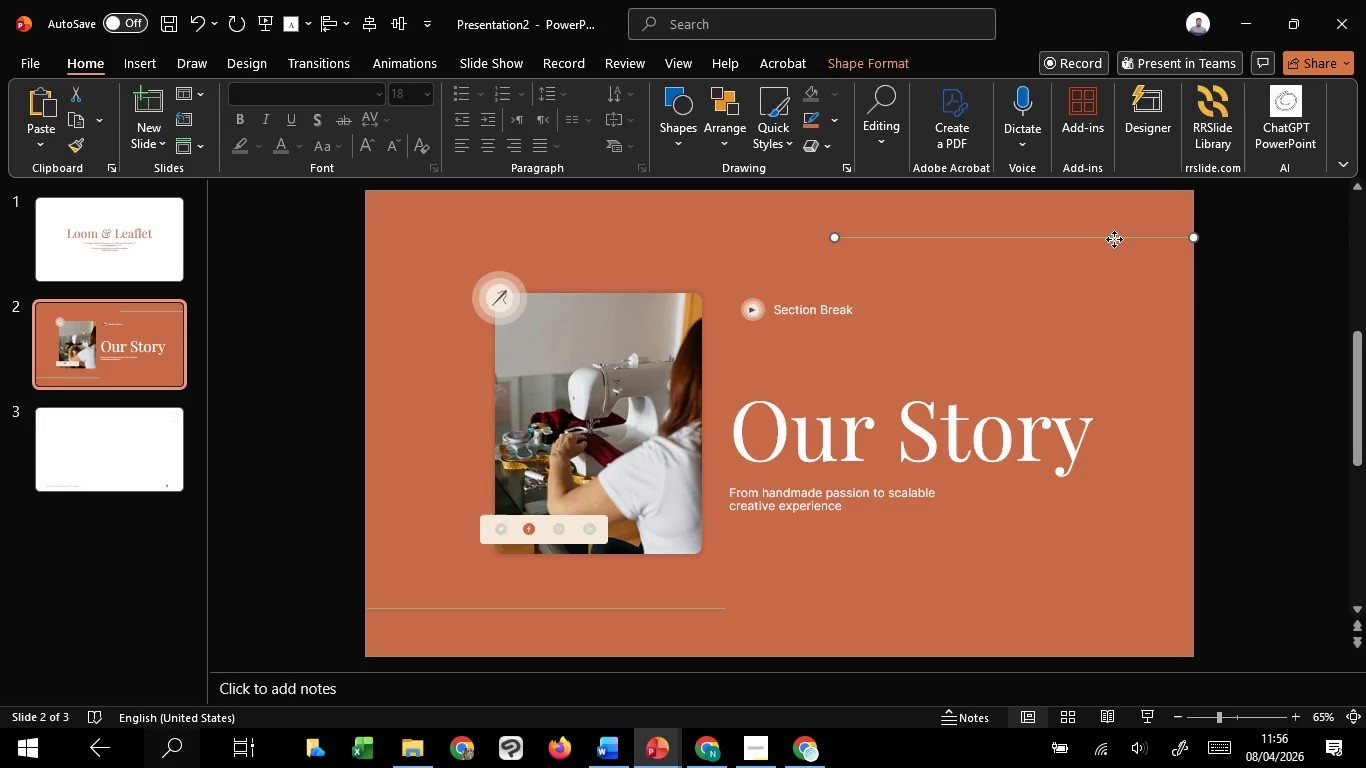 
right_click([1114, 239])
 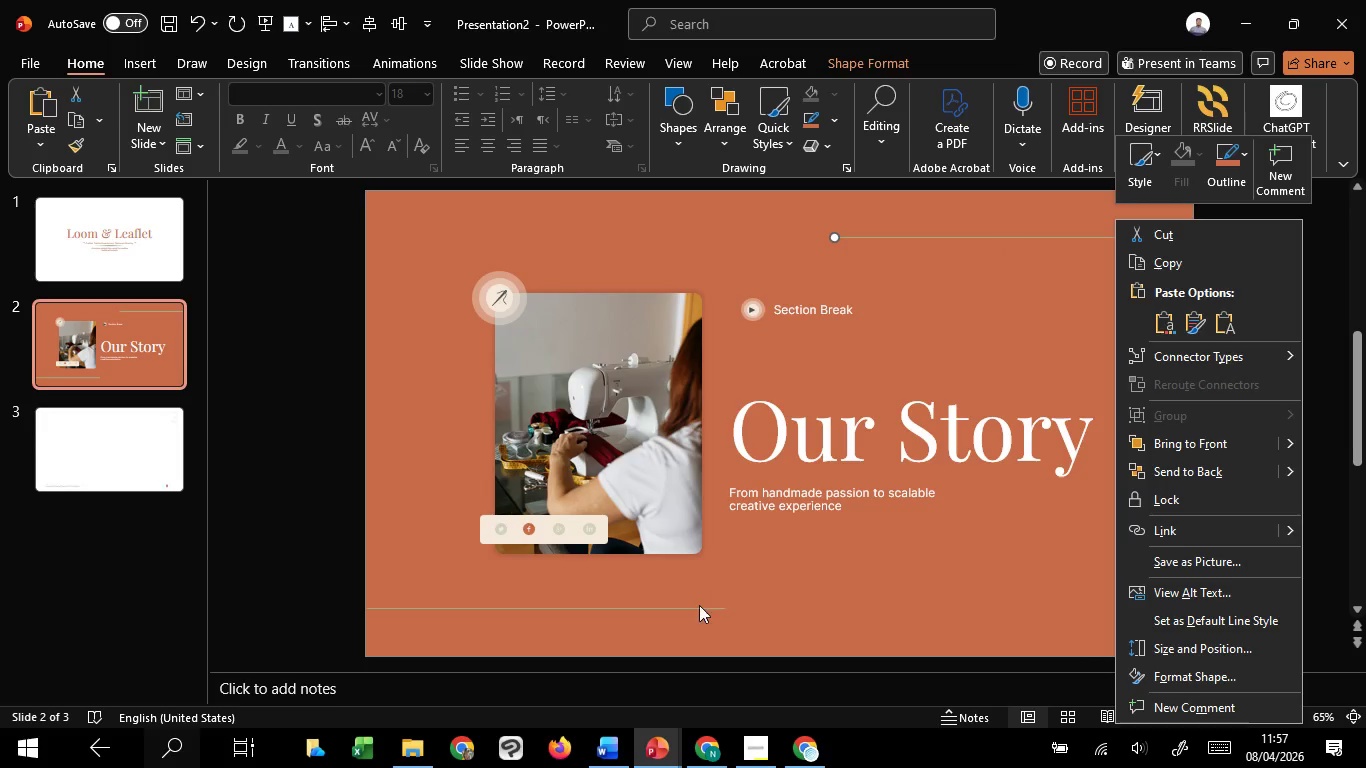 
hold_key(key=ShiftLeft, duration=1.19)
left_click([699, 605])
 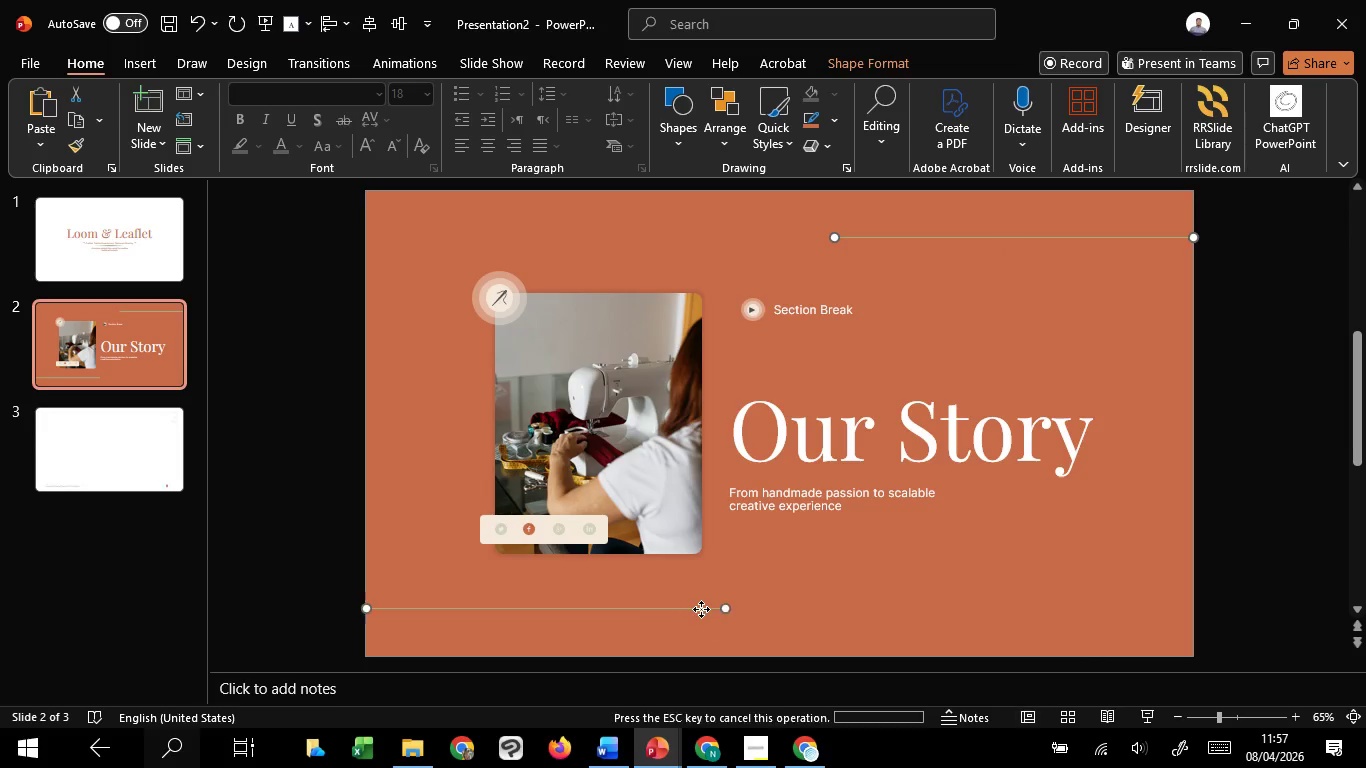 
double_click([701, 609])
 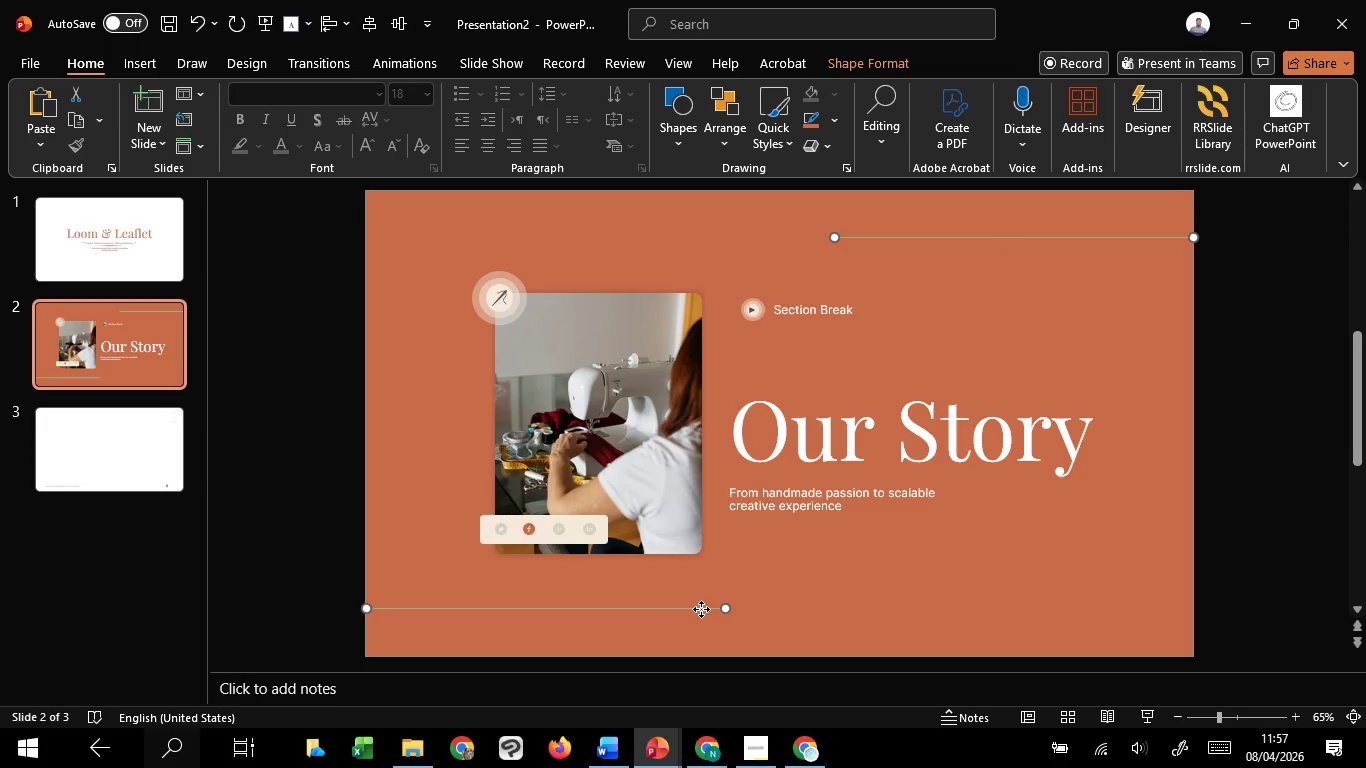 
right_click([701, 609])
 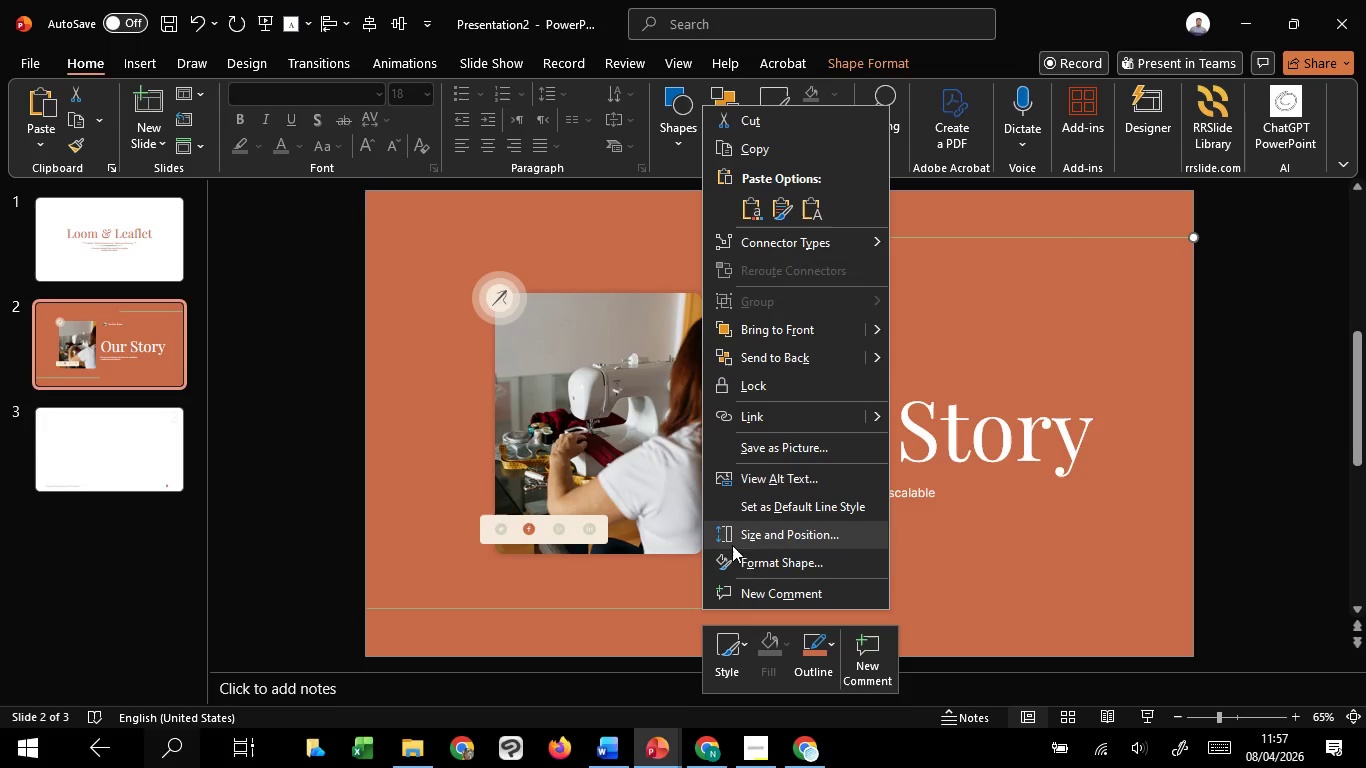 
left_click([739, 567])
 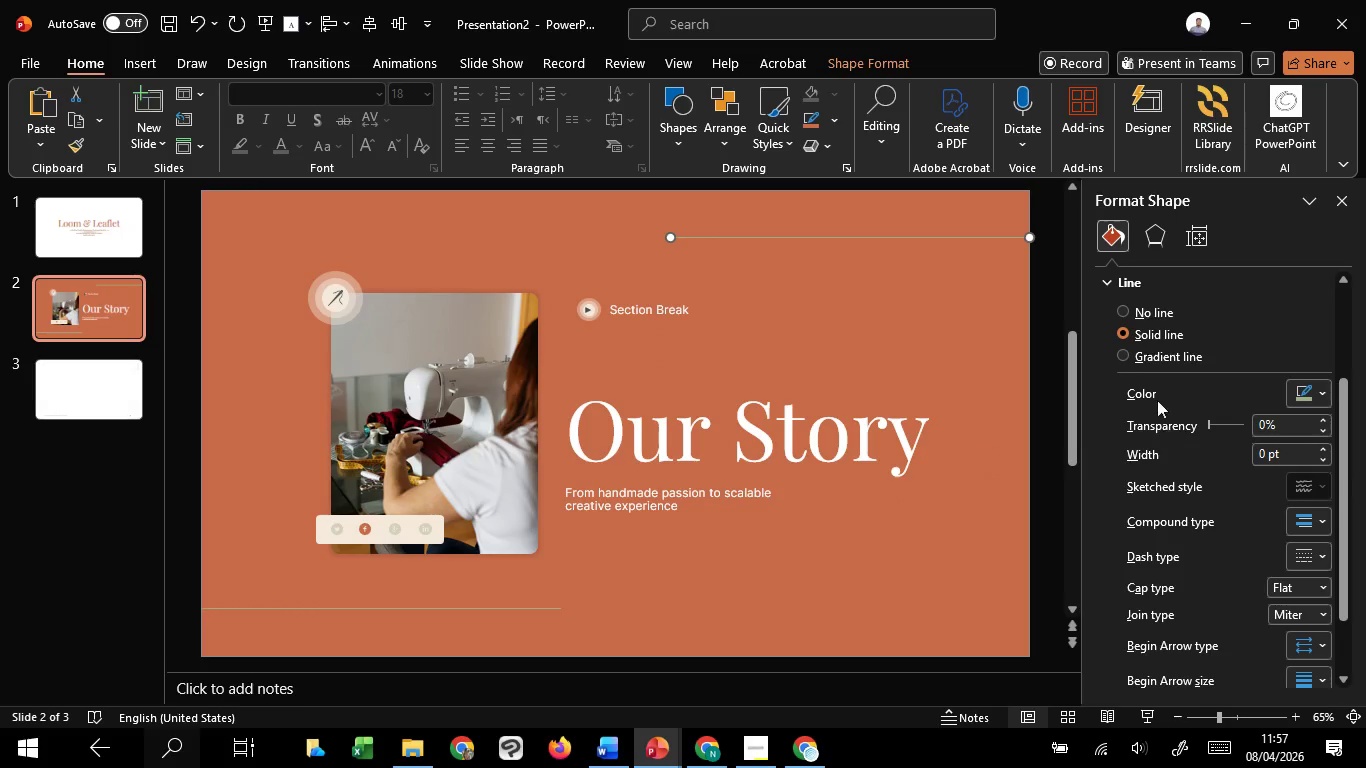 
left_click([1150, 356])
 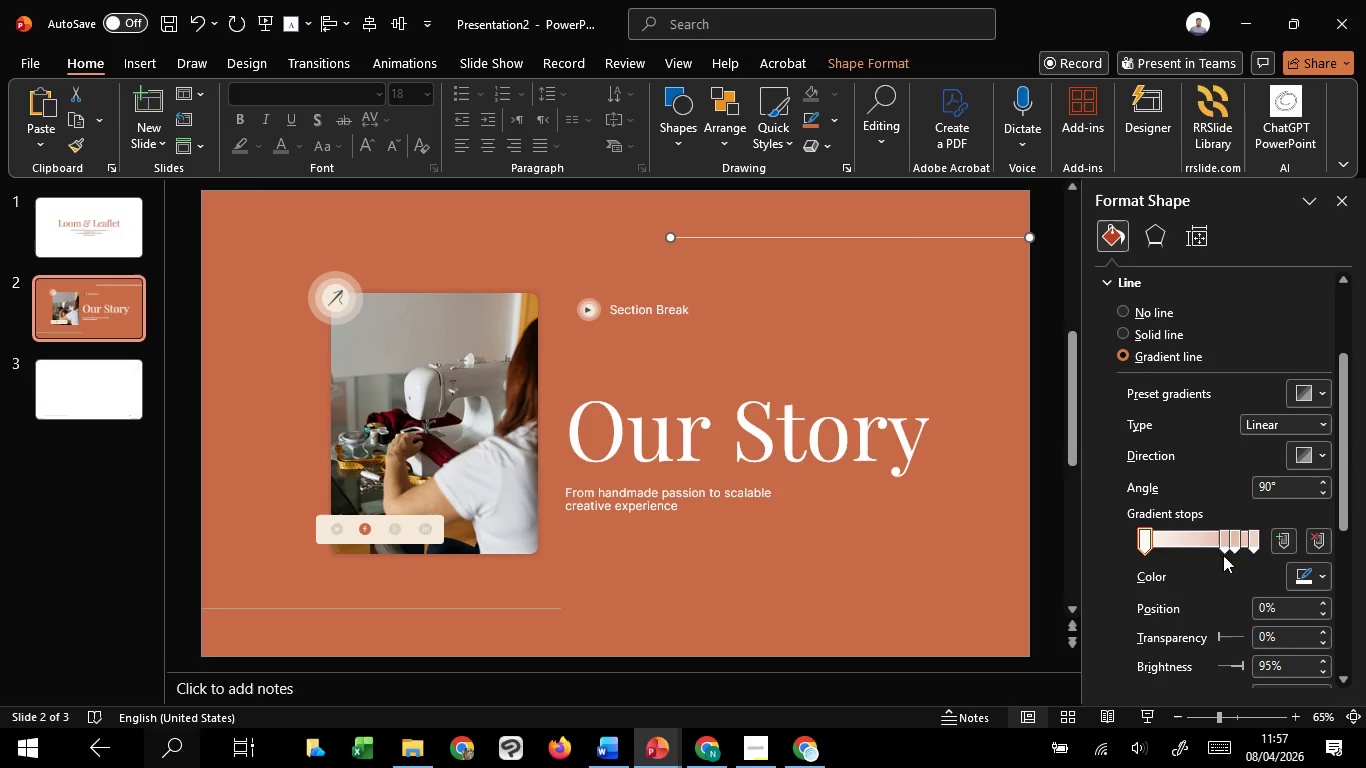 
left_click([1232, 537])
 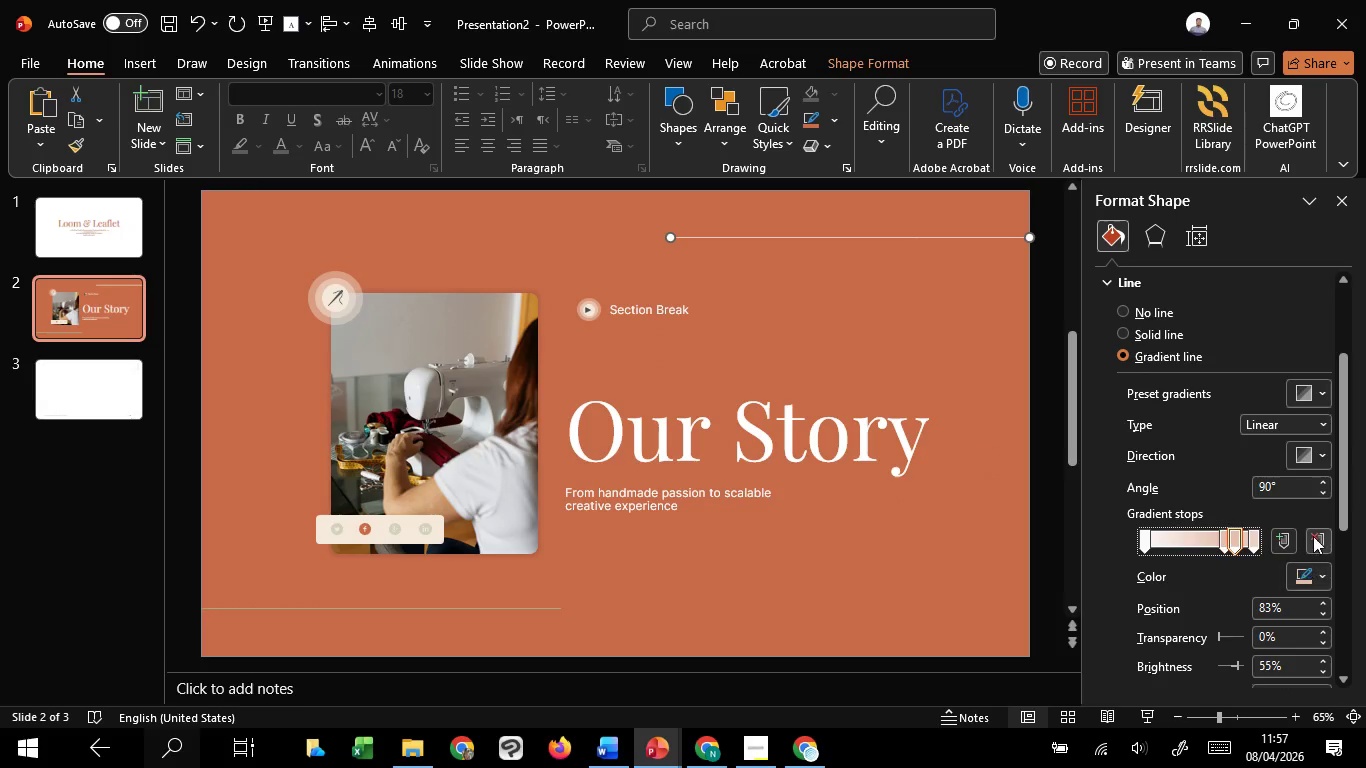 
left_click([1313, 535])
 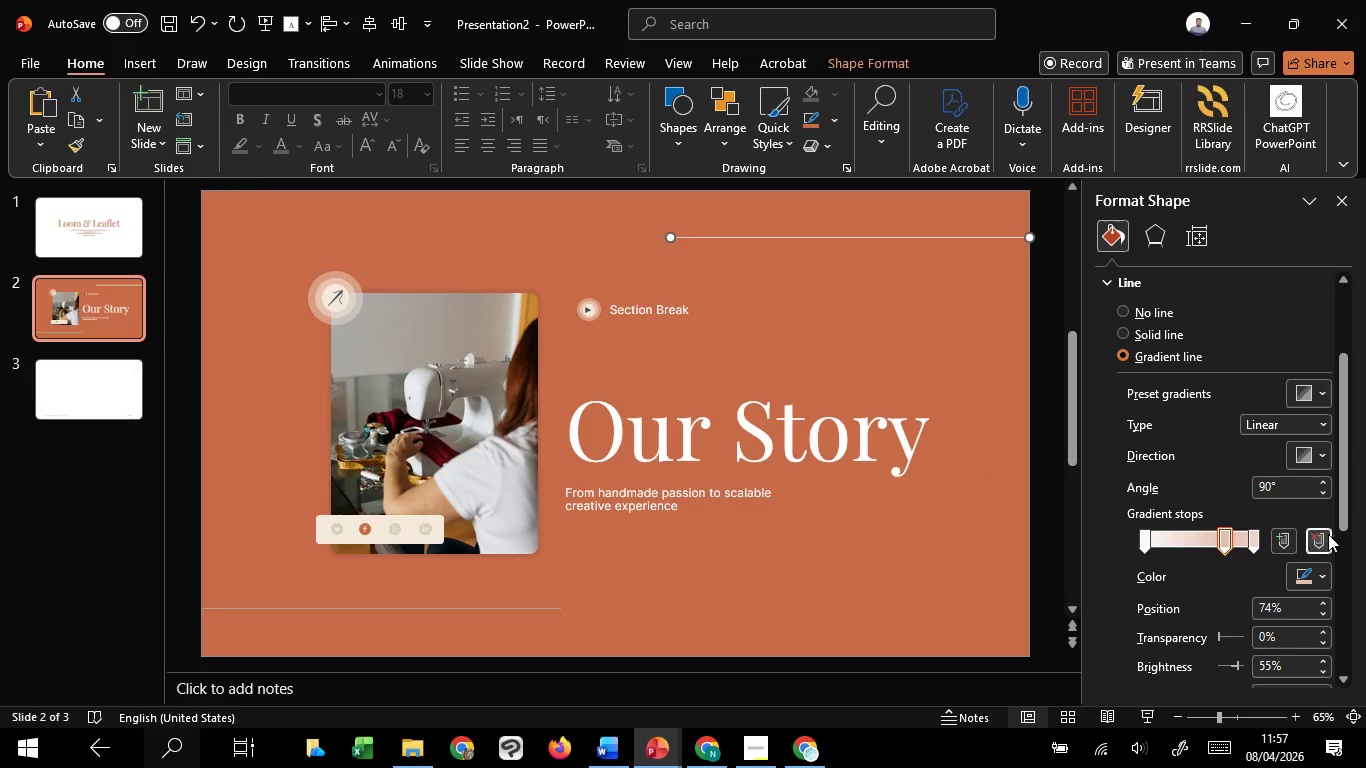 
left_click([1322, 536])
 